 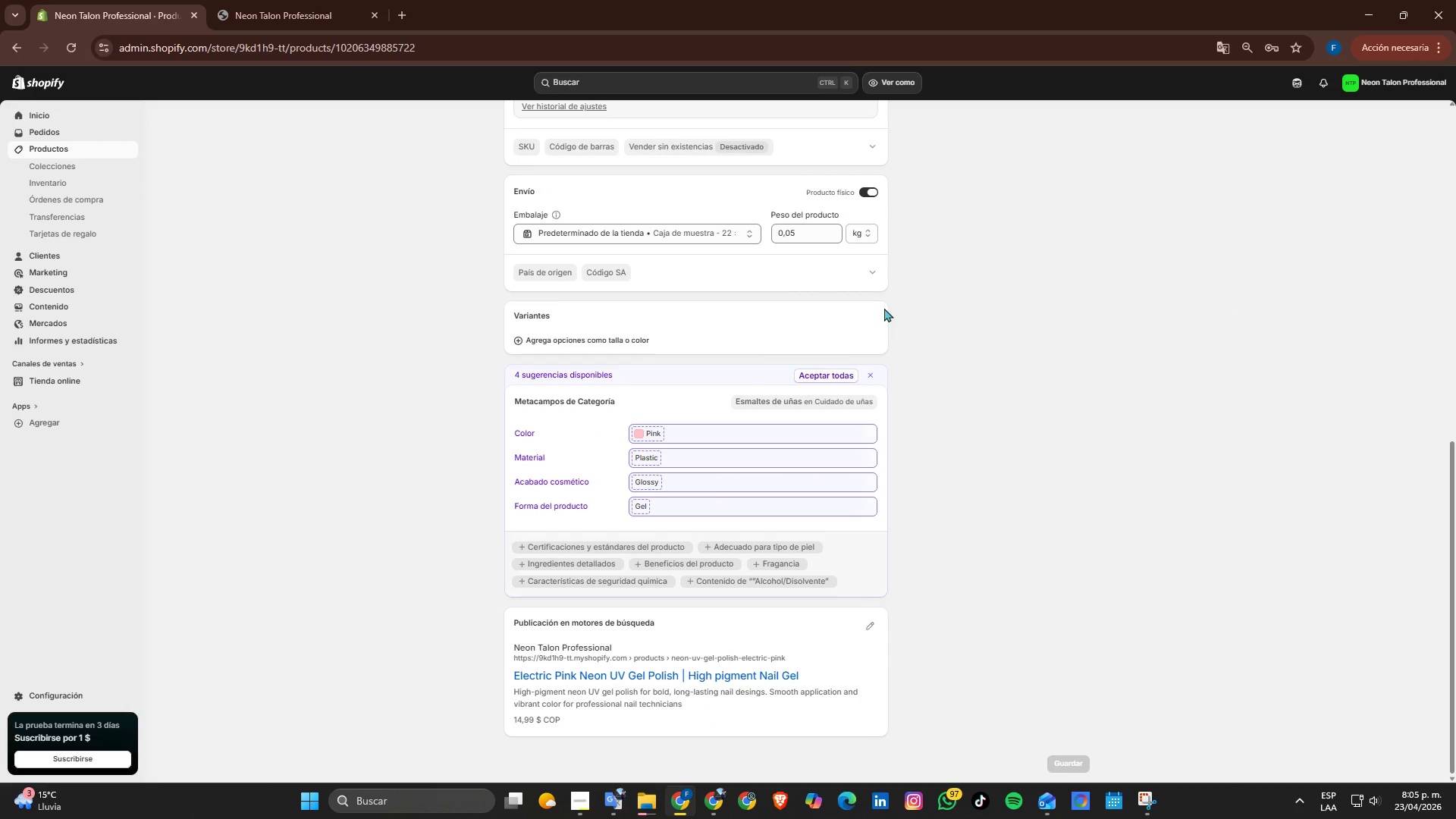 
scroll: coordinate [891, 318], scroll_direction: none, amount: 0.0
 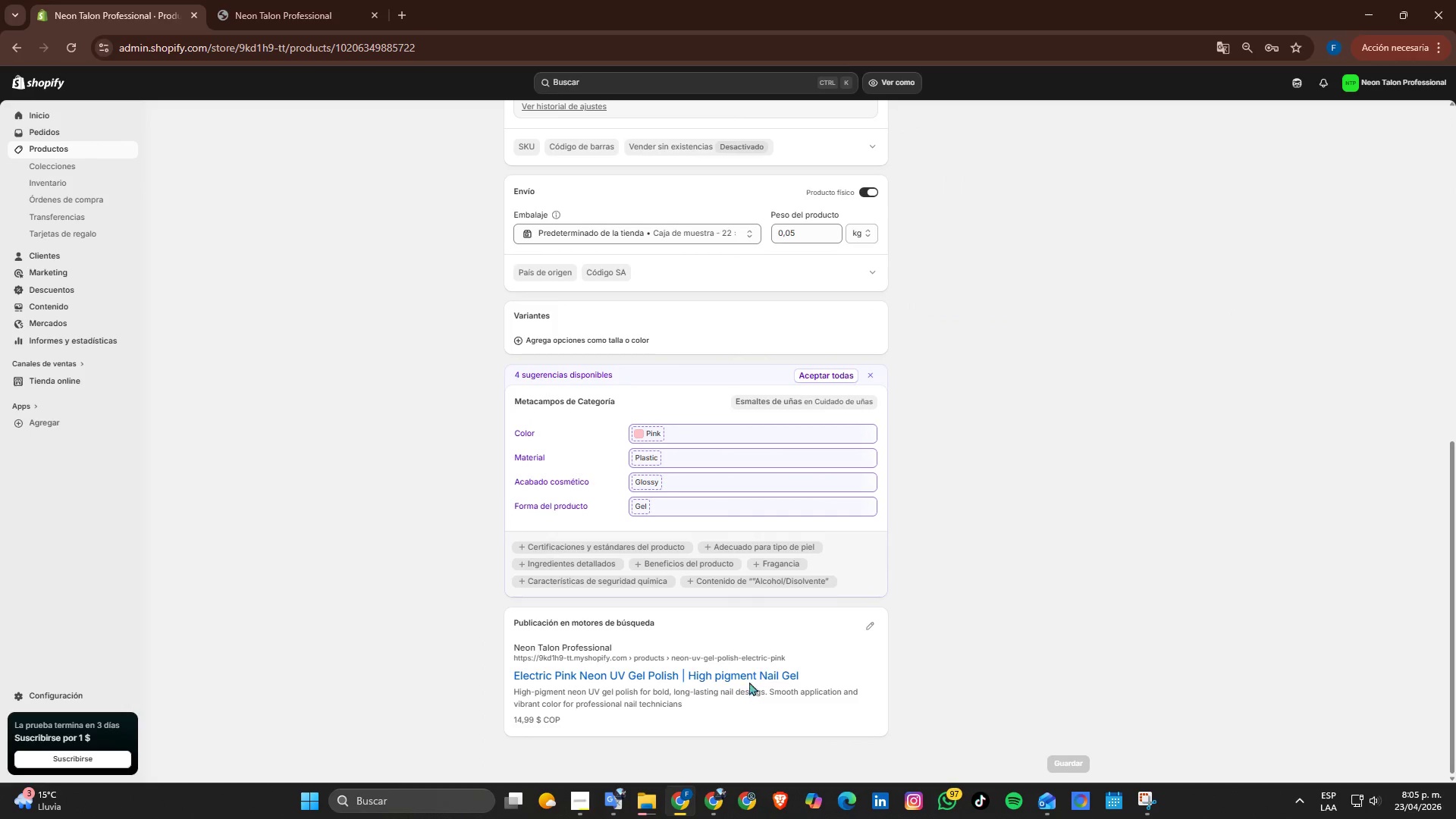 
scroll: coordinate [1106, 415], scroll_direction: up, amount: 8.0
 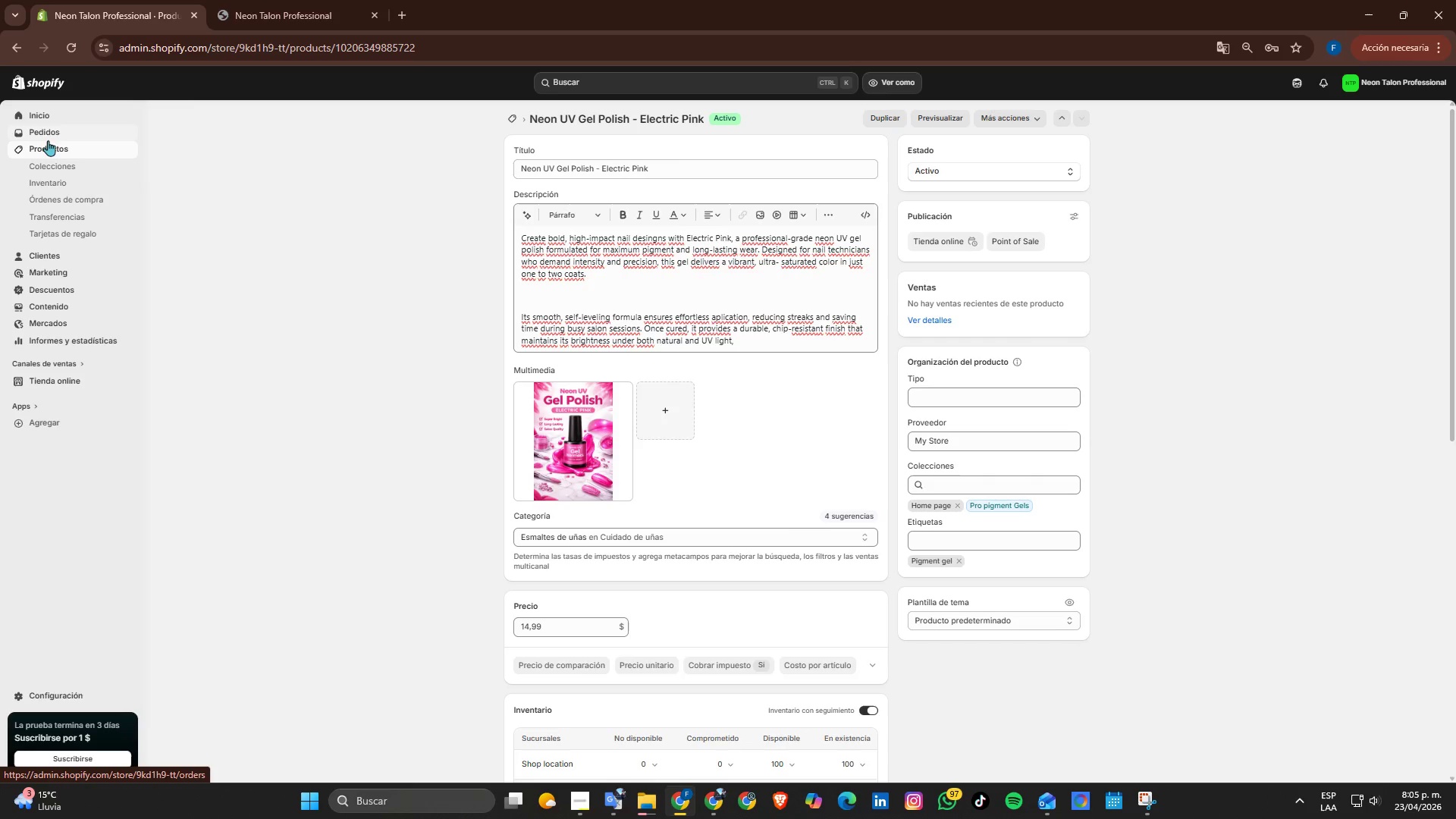 
left_click([42, 116])
 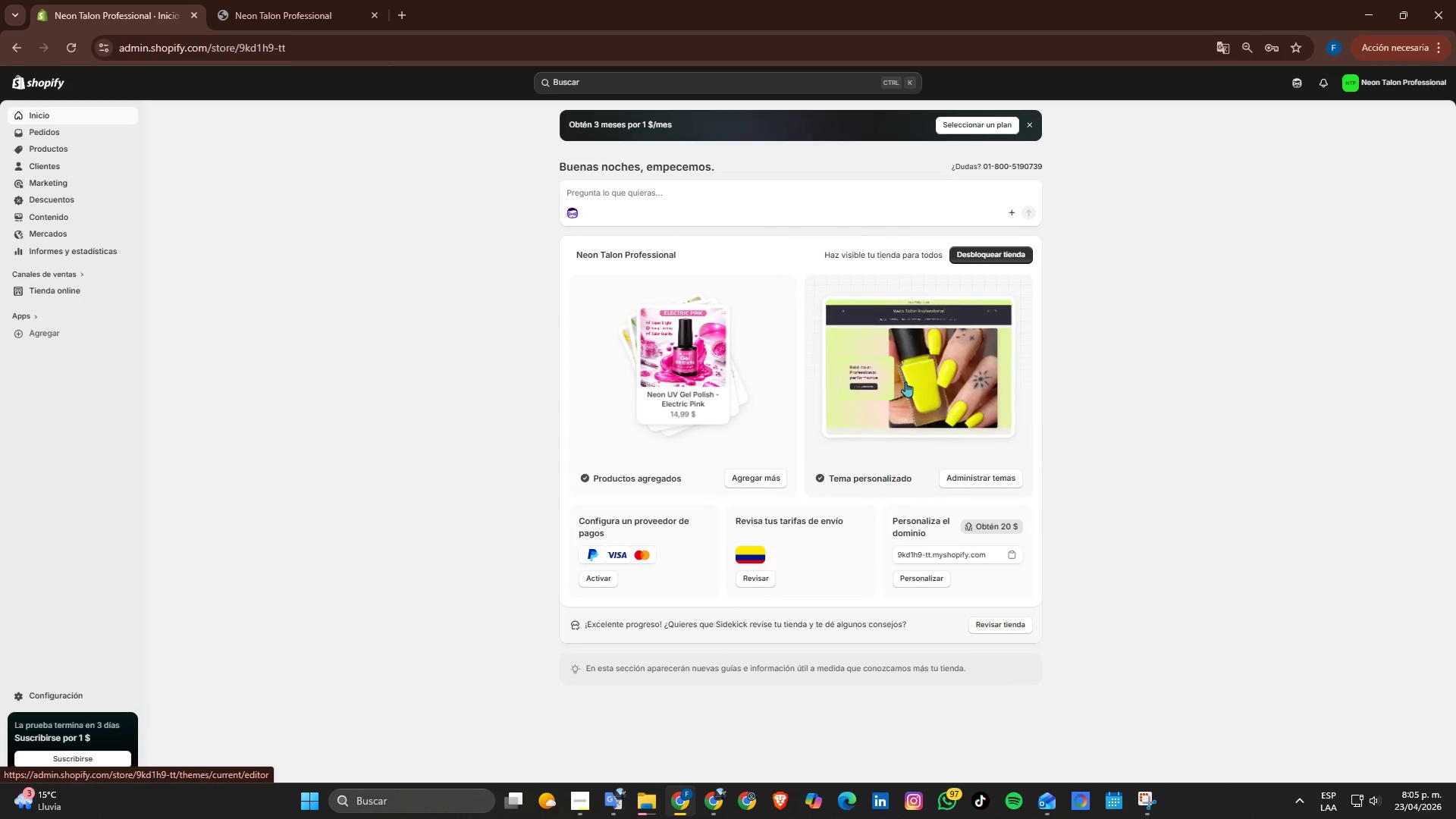 
wait(5.67)
 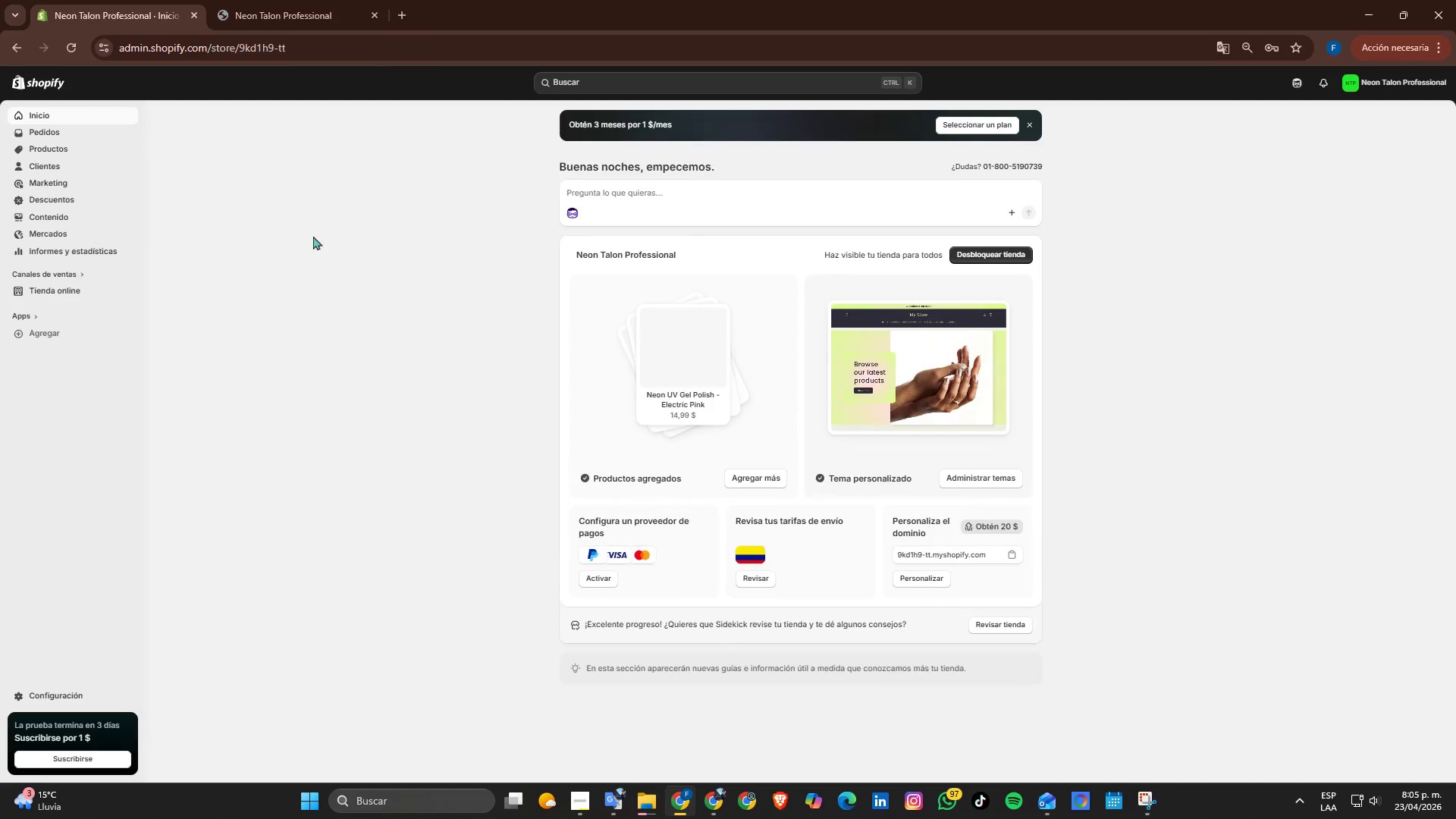 
left_click([925, 392])
 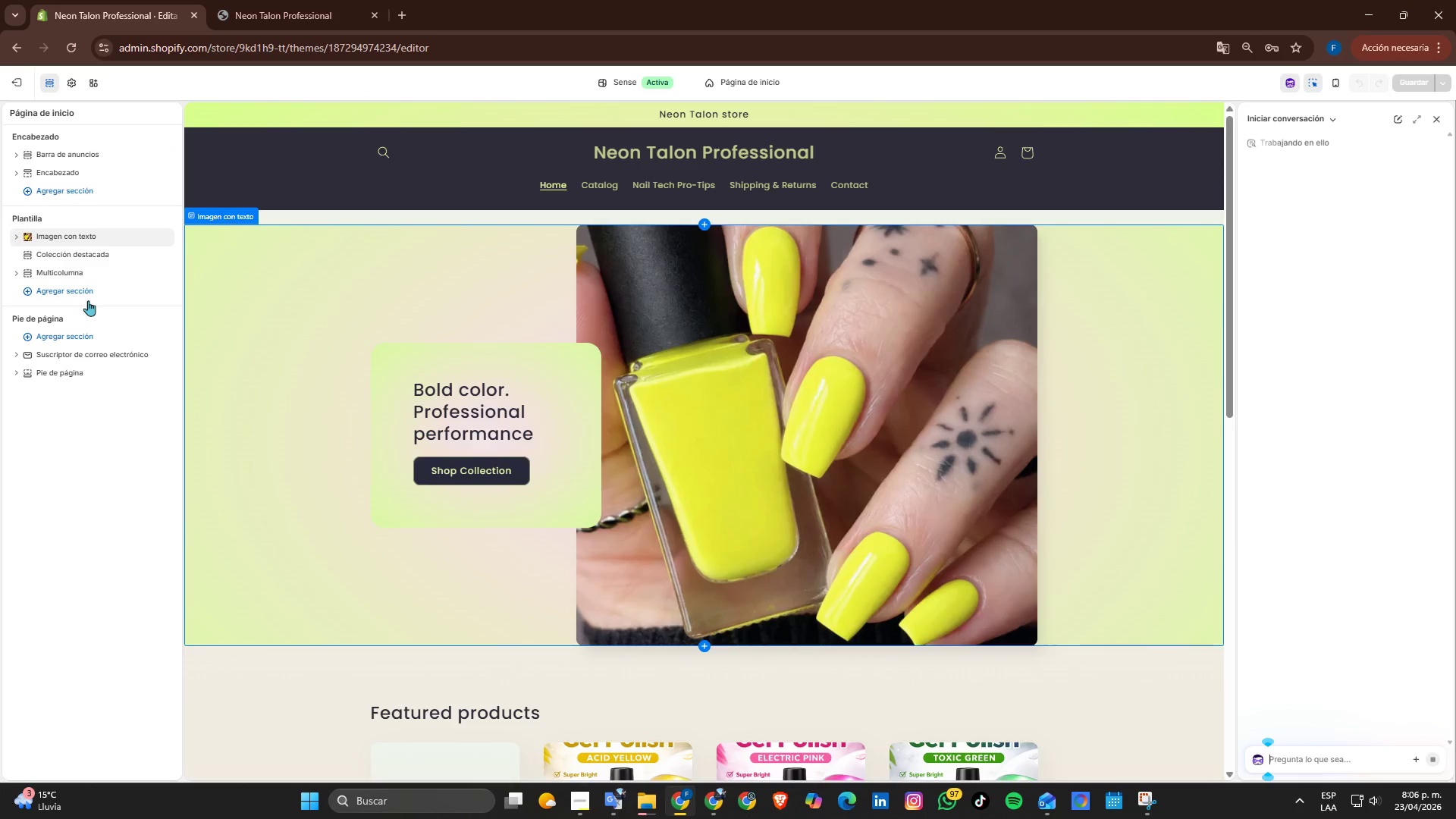 
wait(10.33)
 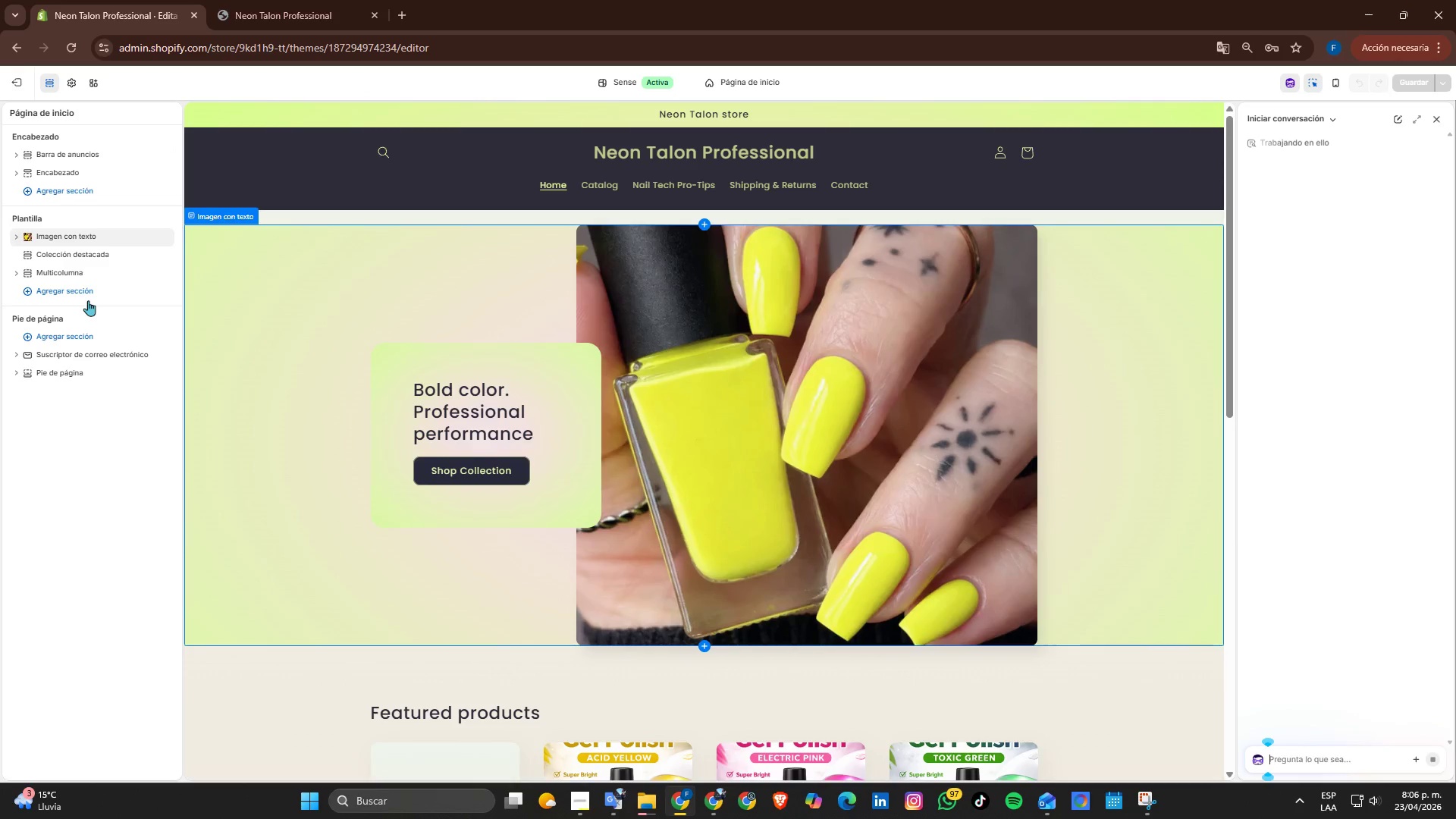 
scroll: coordinate [447, 441], scroll_direction: down, amount: 6.0
 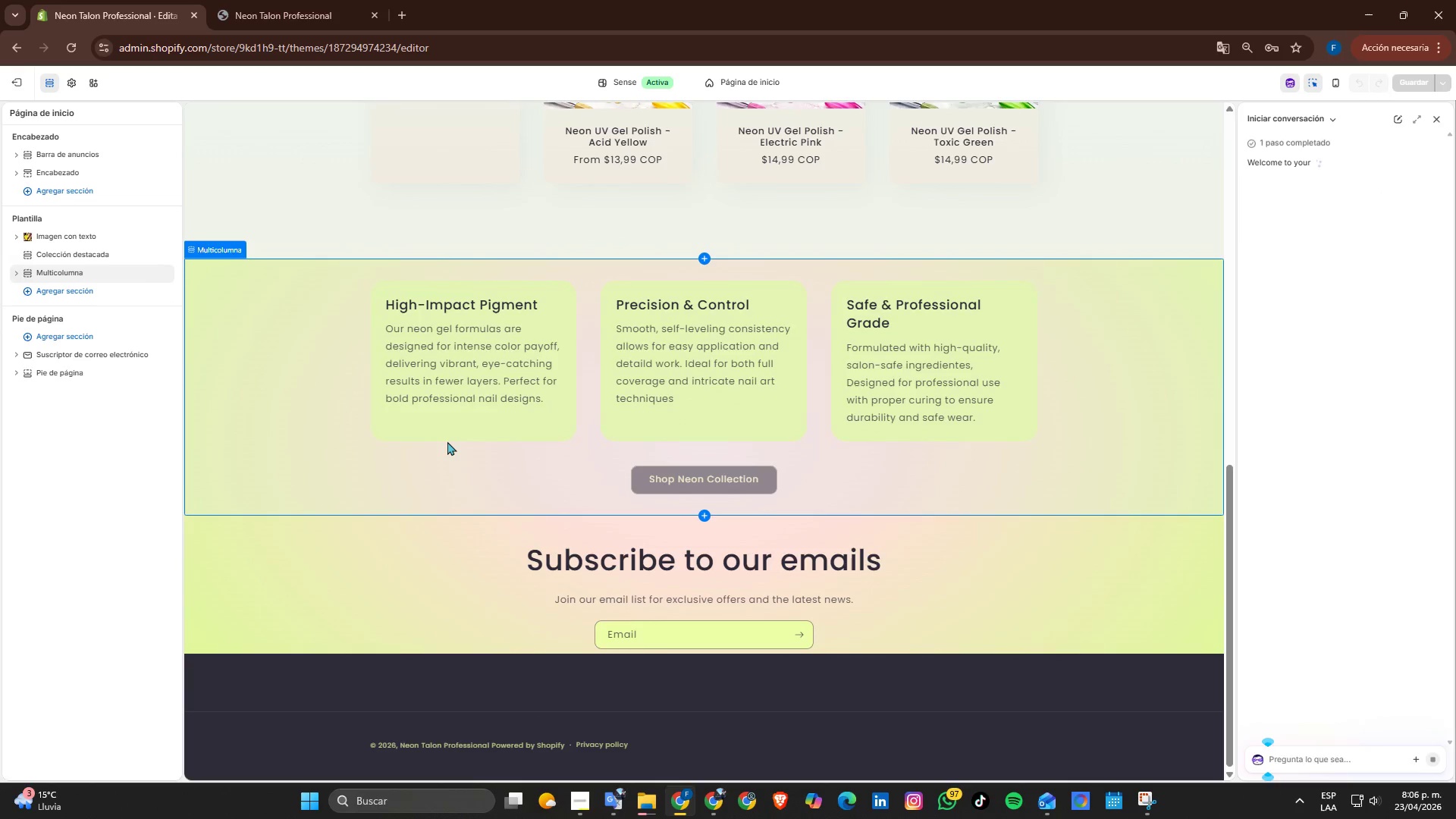 
scroll: coordinate [447, 441], scroll_direction: up, amount: 3.0
 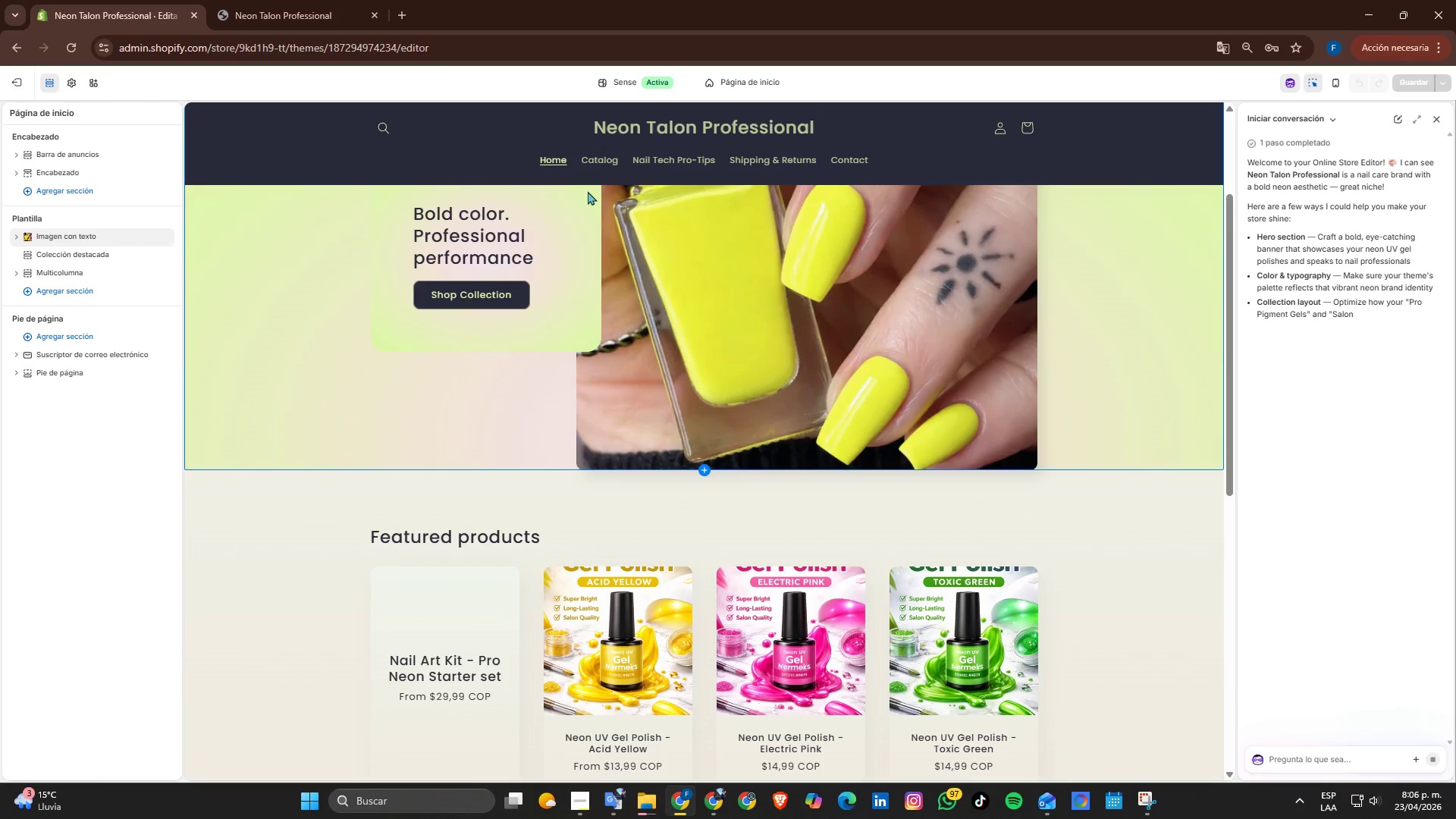 
left_click([733, 80])
 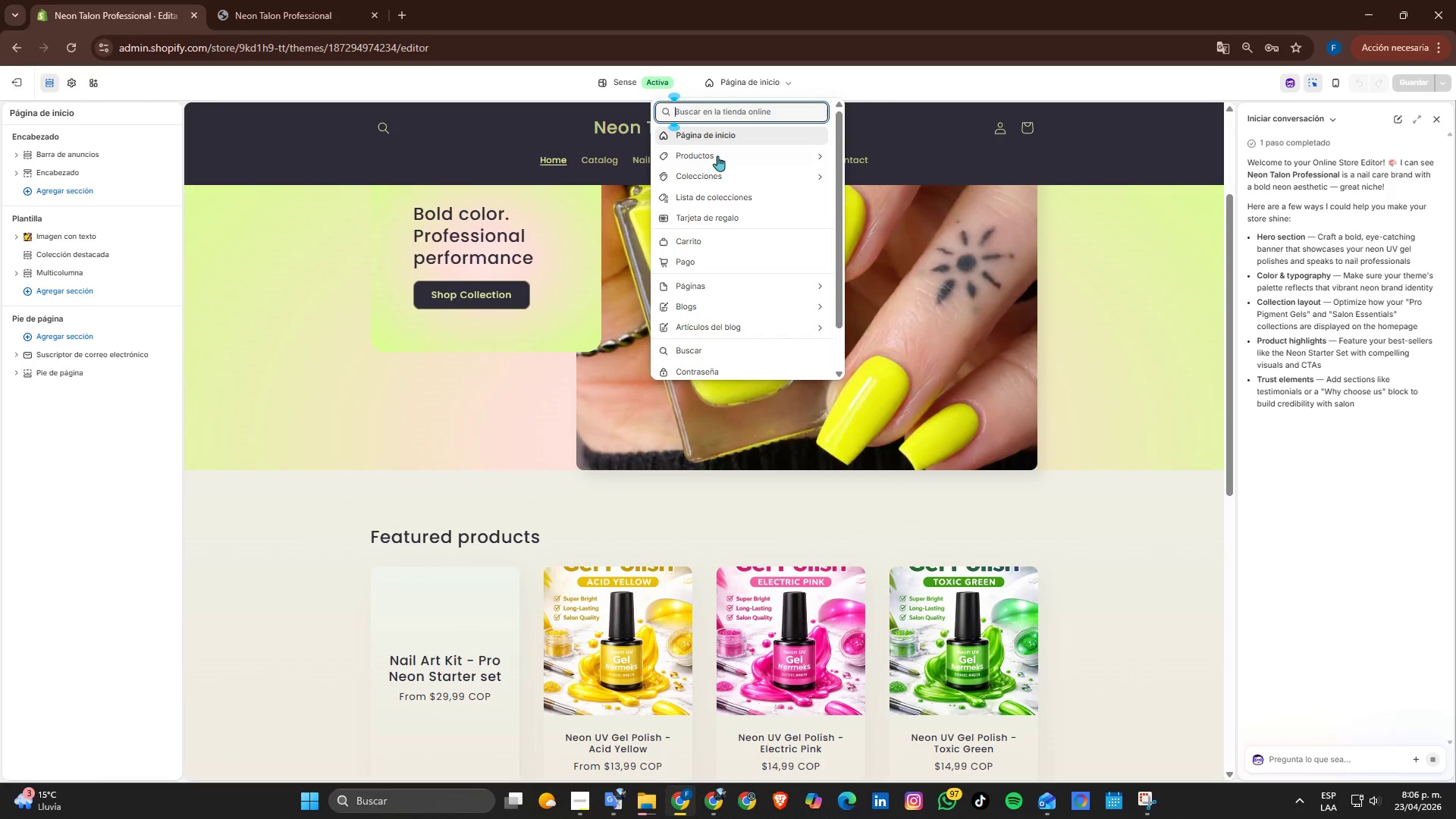 
left_click([717, 155])
 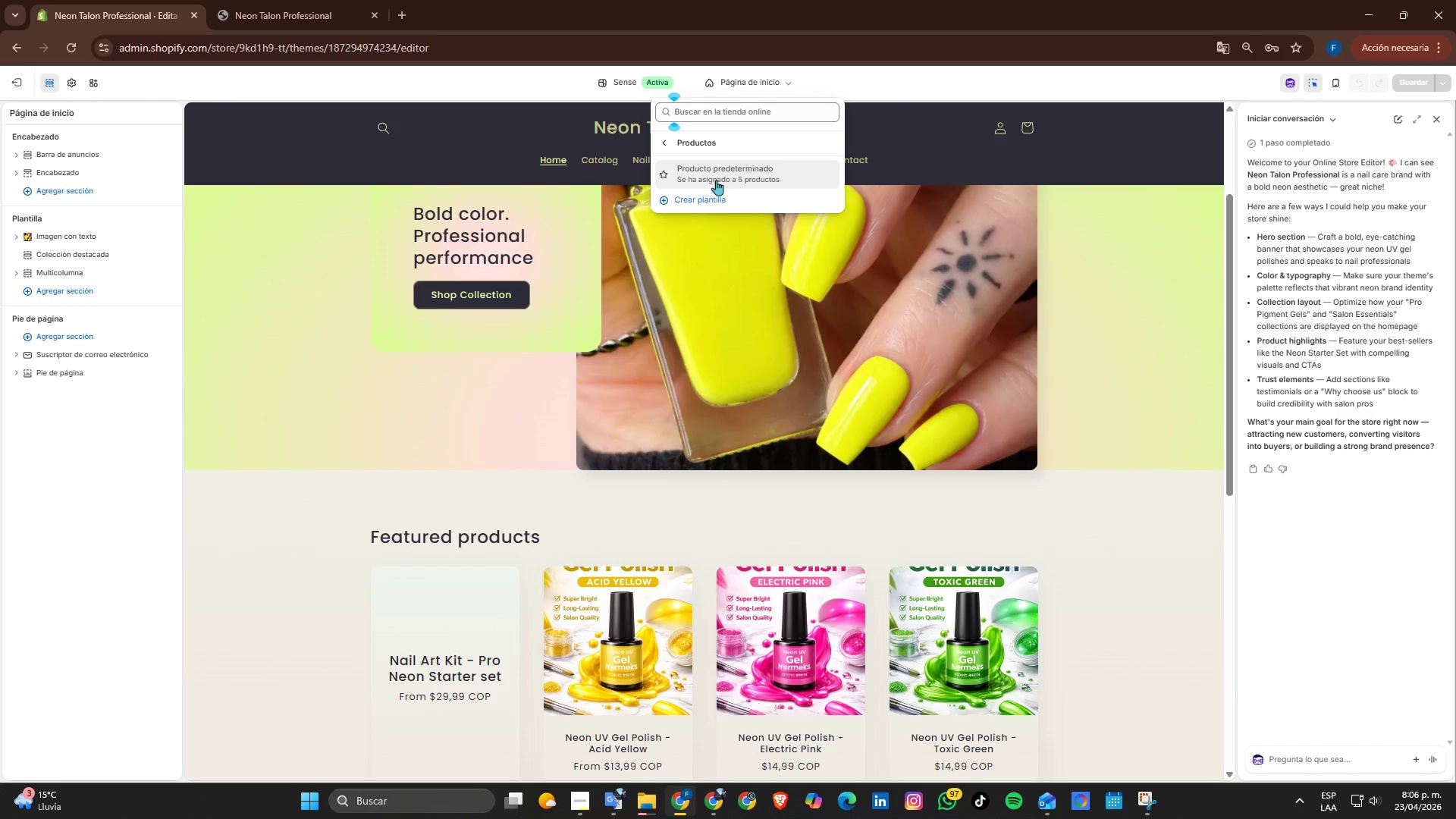 
left_click([716, 177])
 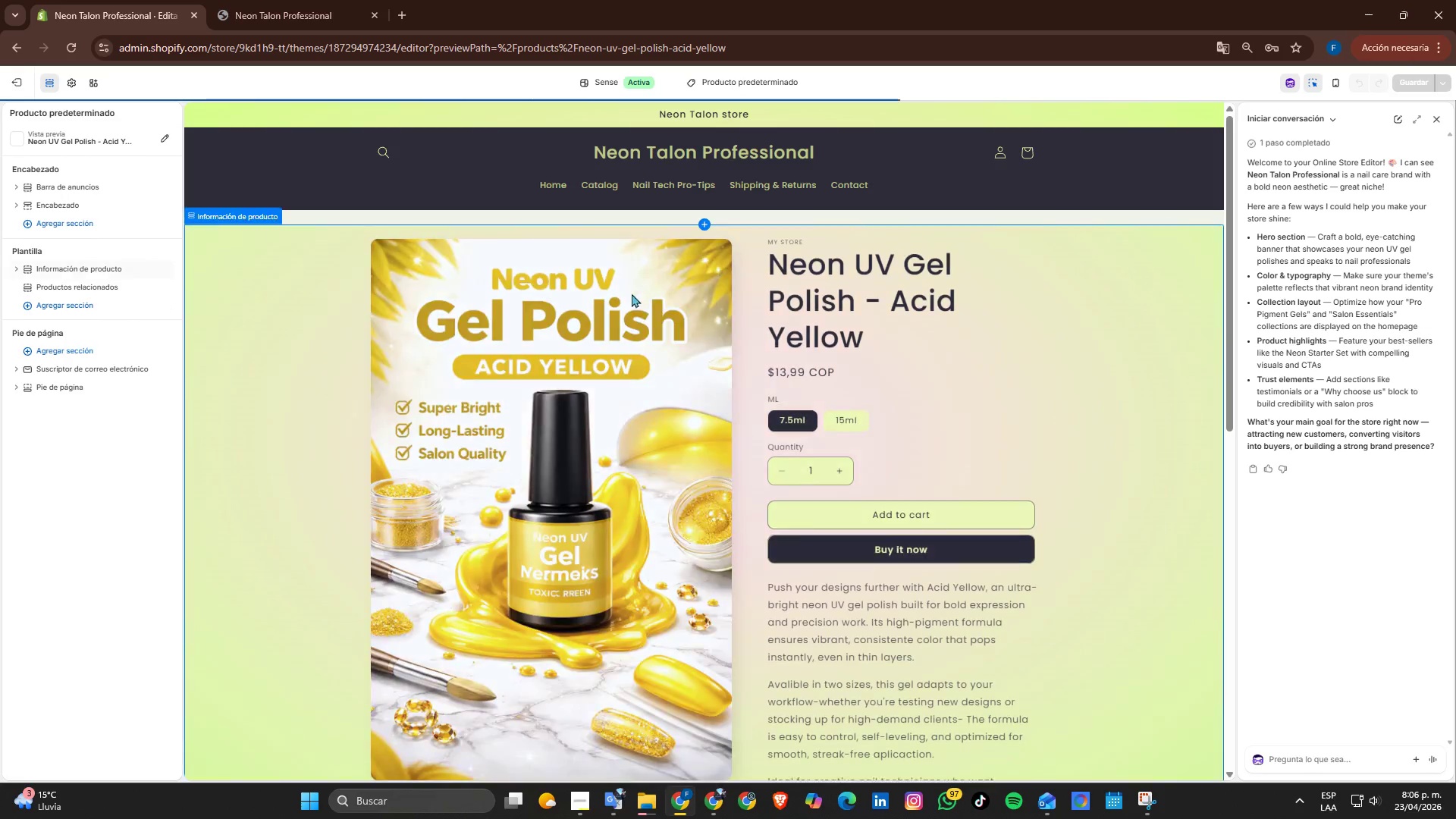 
scroll: coordinate [623, 306], scroll_direction: down, amount: 5.0
 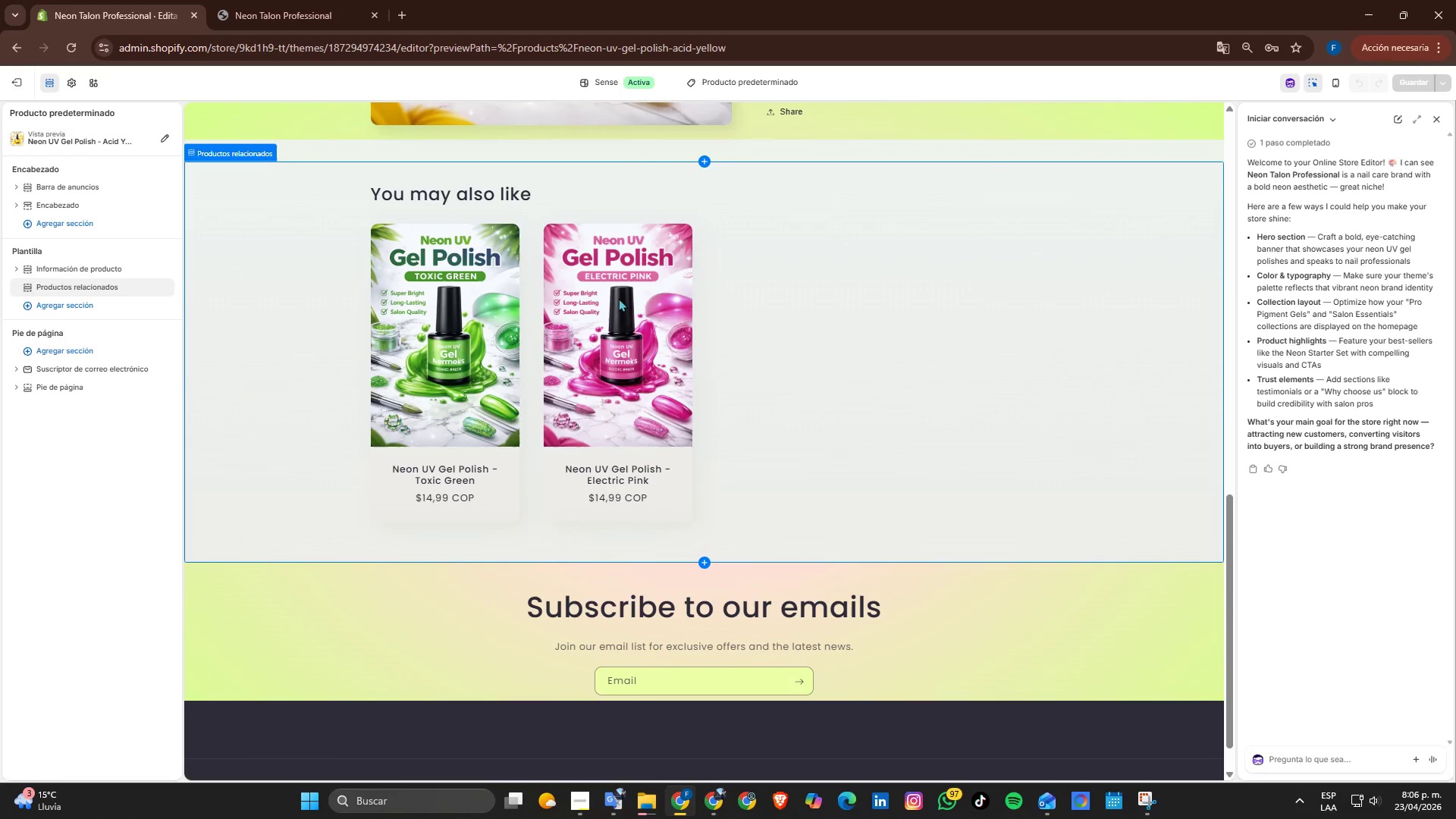 
scroll: coordinate [619, 298], scroll_direction: up, amount: 5.0
 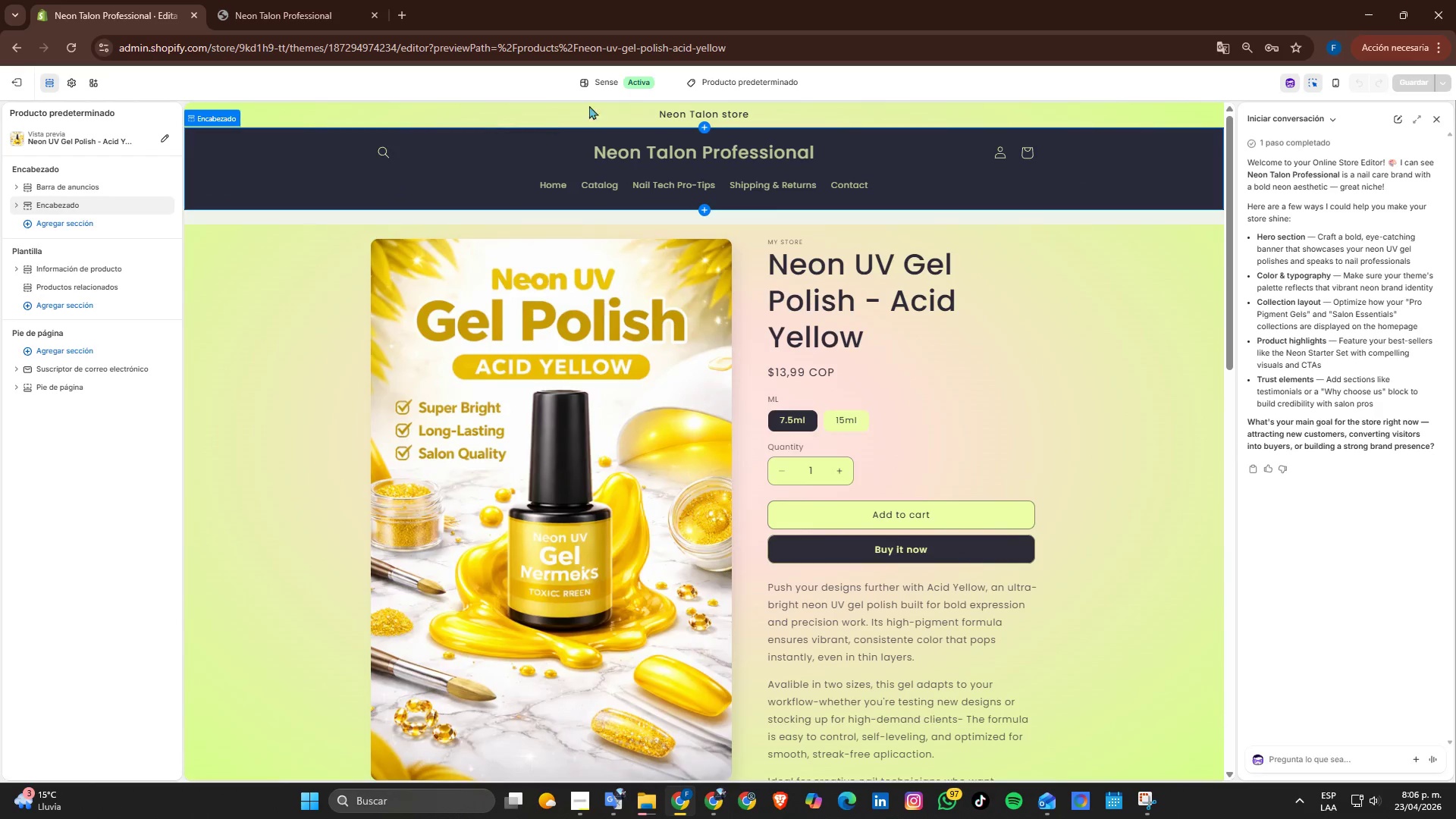 
left_click([723, 81])
 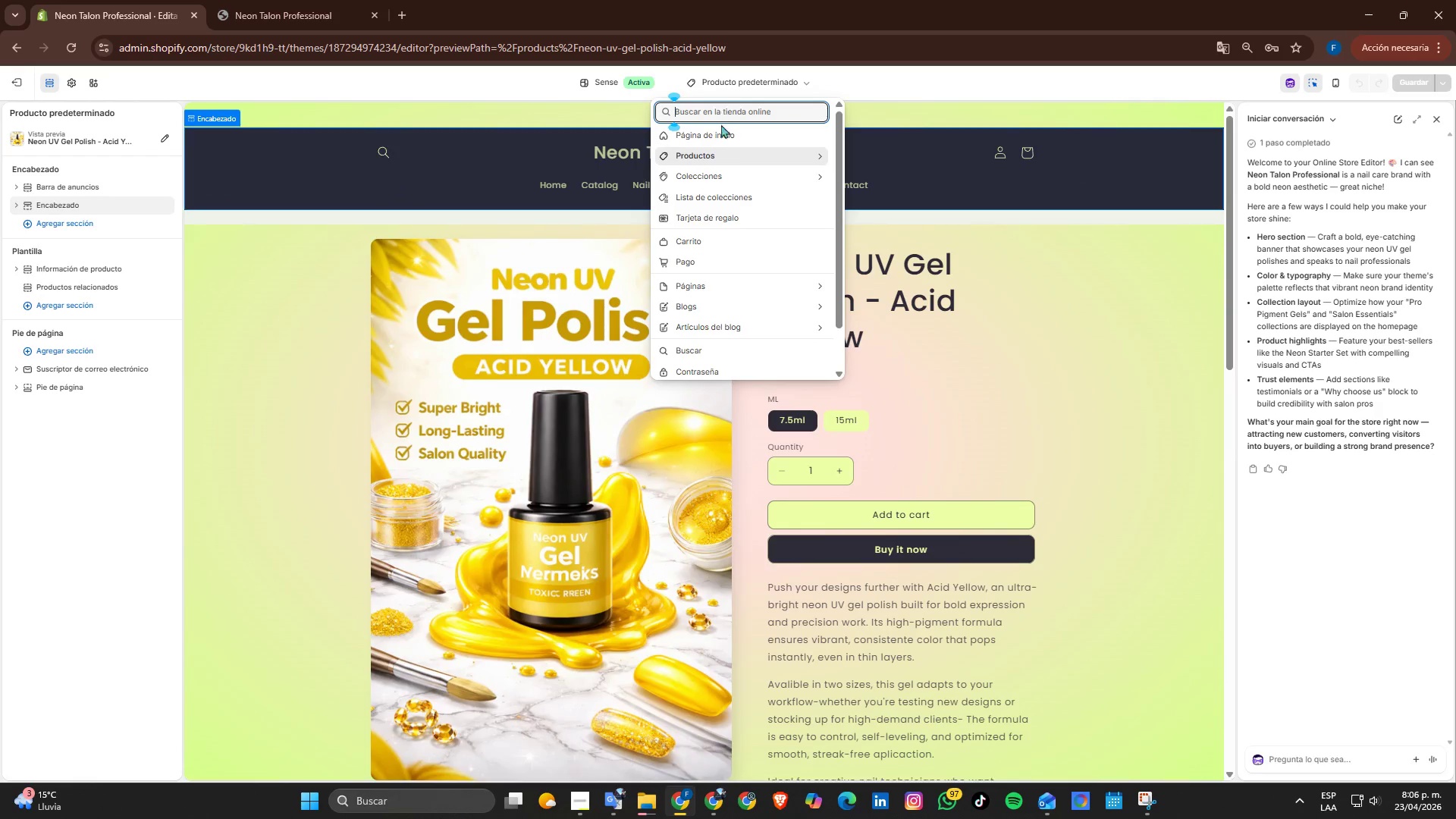 
left_click([714, 136])
 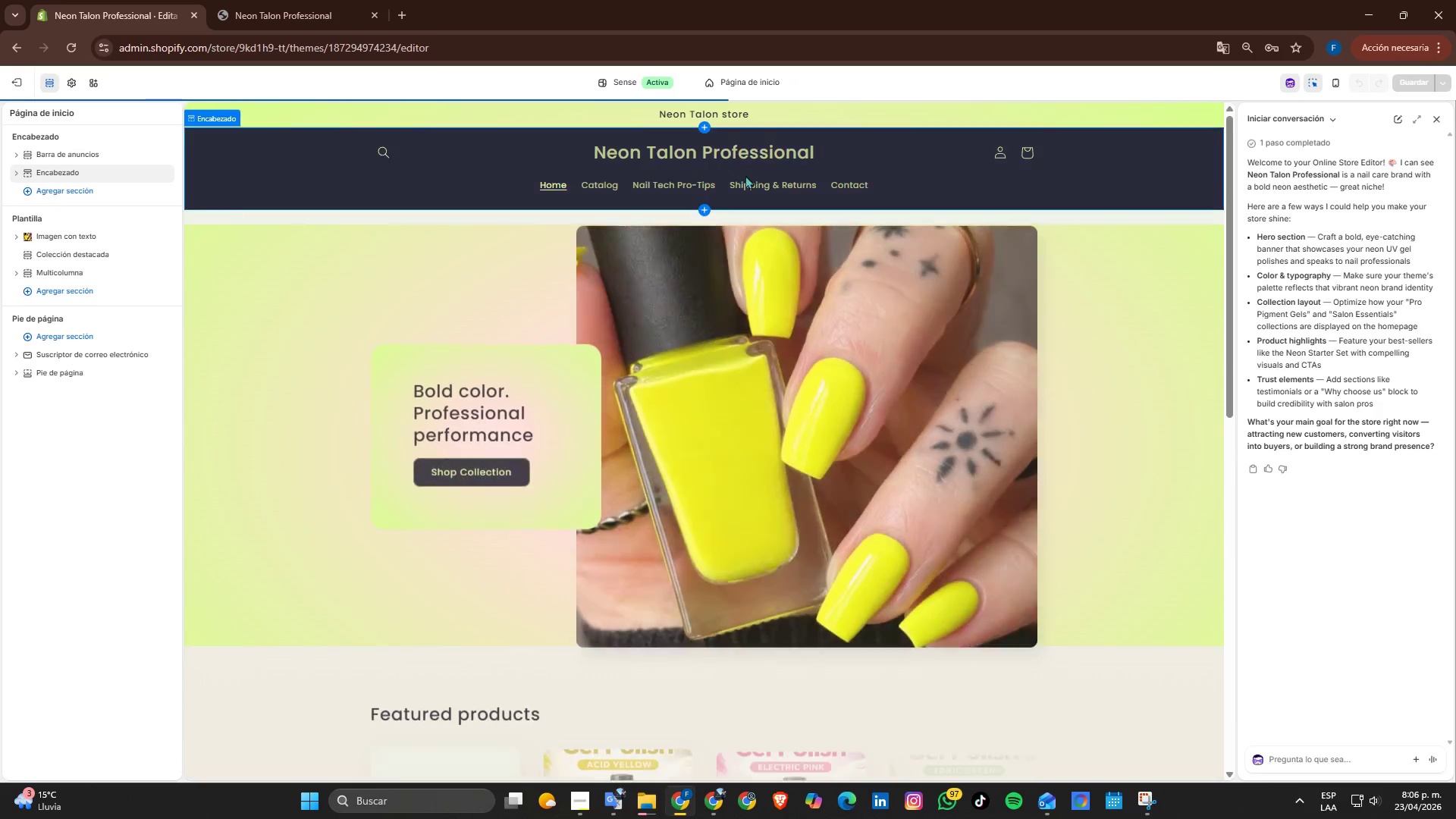 
scroll: coordinate [768, 306], scroll_direction: down, amount: 4.0
 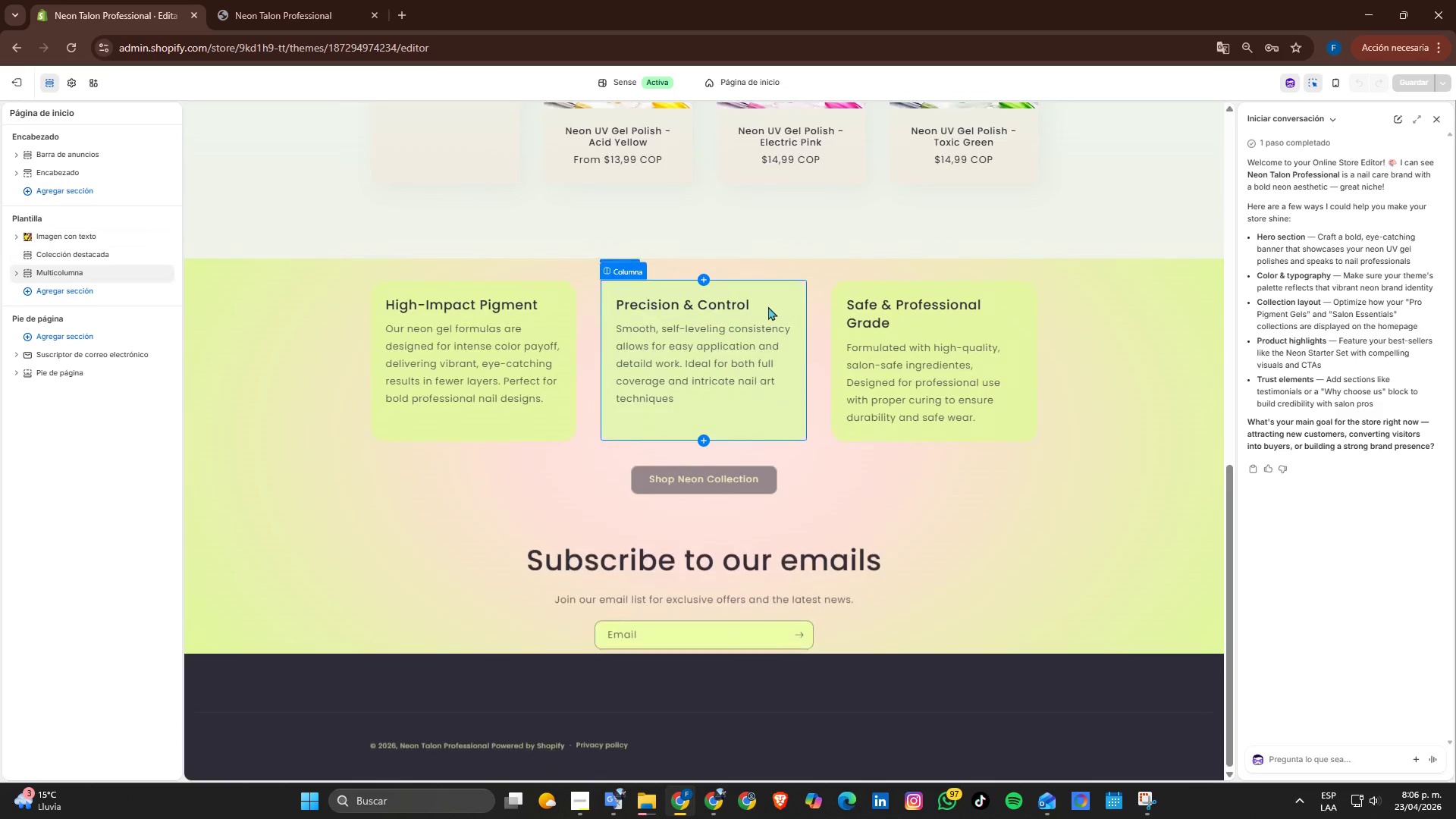 
scroll: coordinate [676, 309], scroll_direction: up, amount: 4.0
 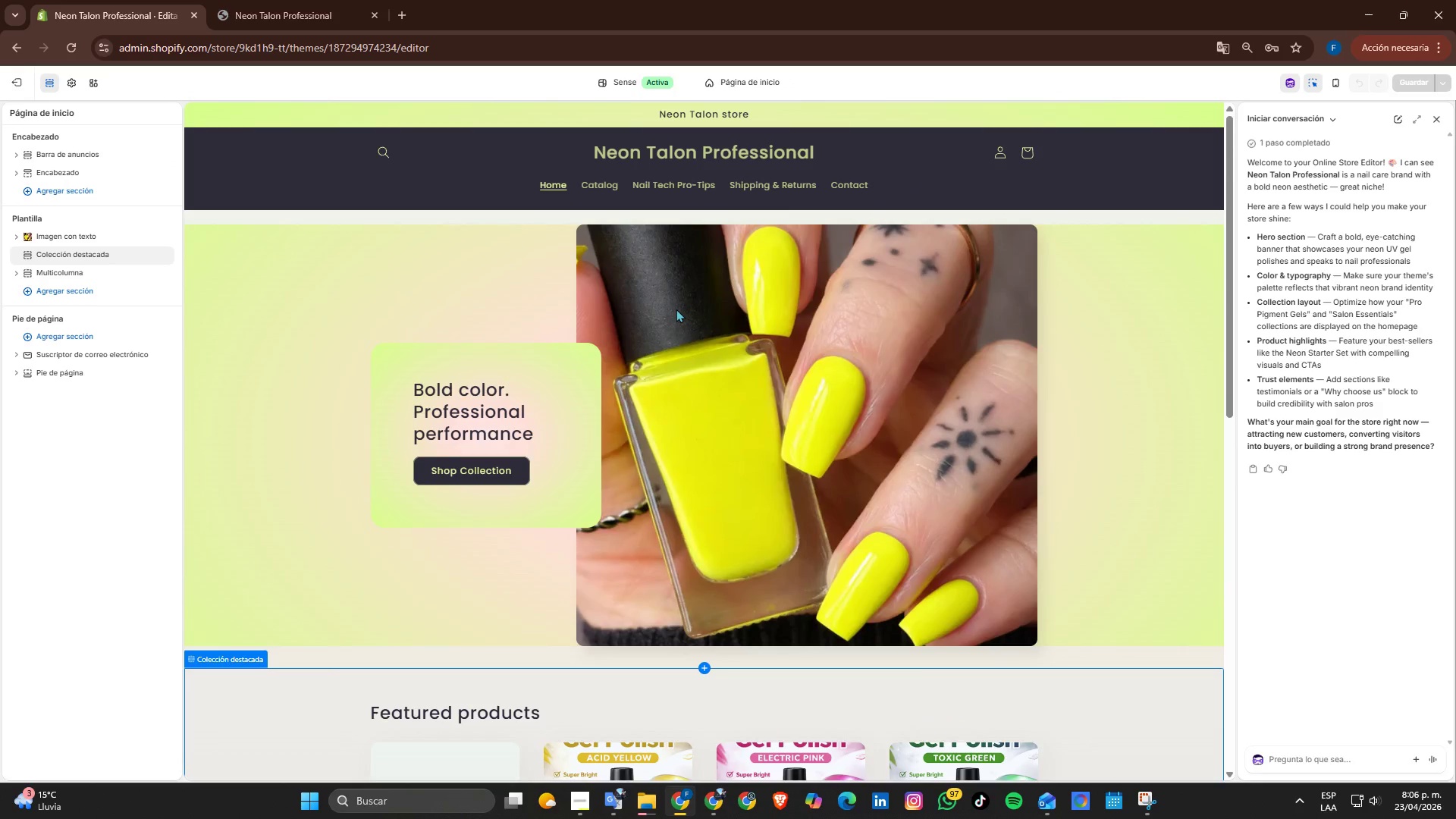 
scroll: coordinate [676, 309], scroll_direction: none, amount: 0.0
 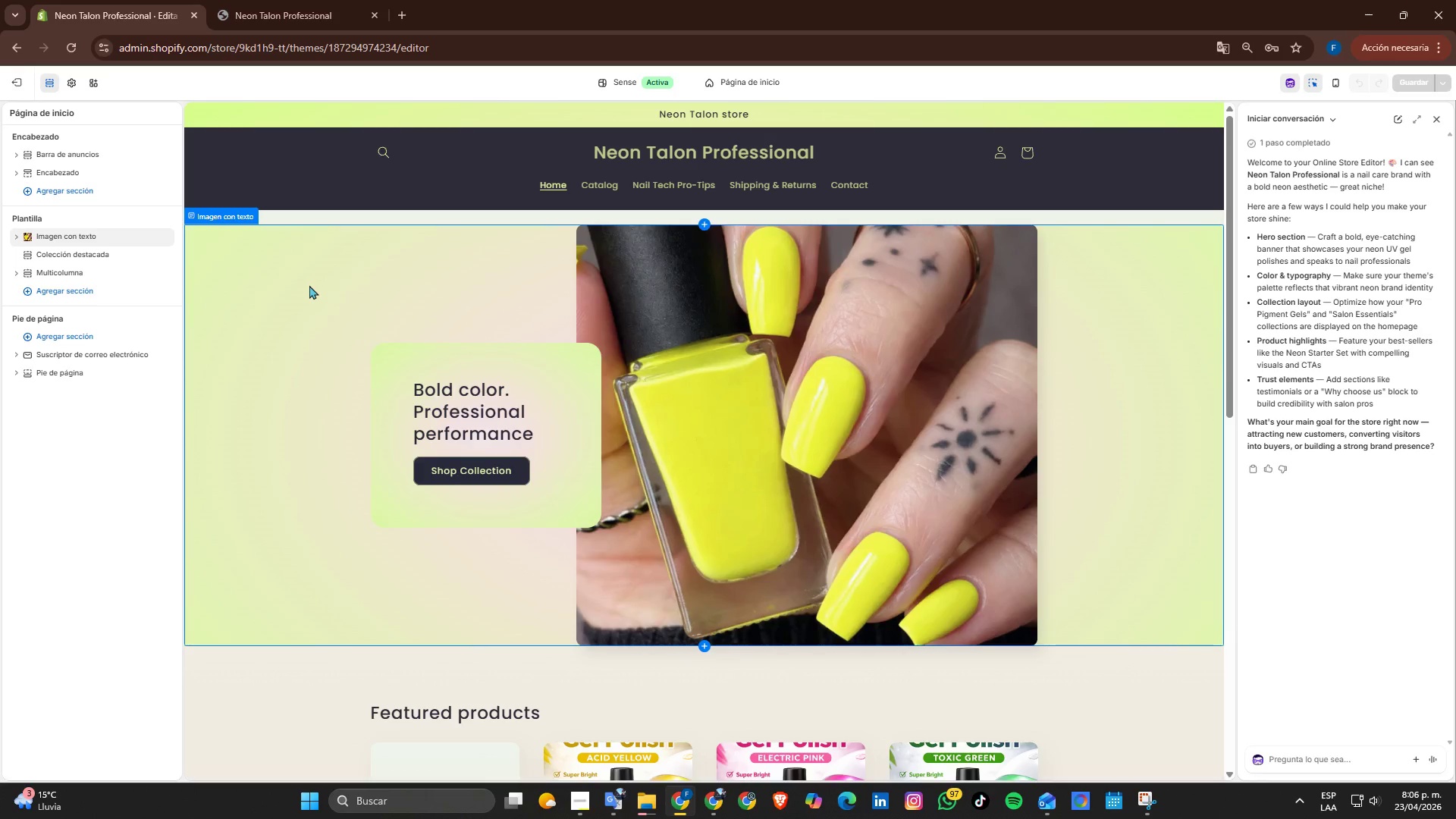 
wait(8.63)
 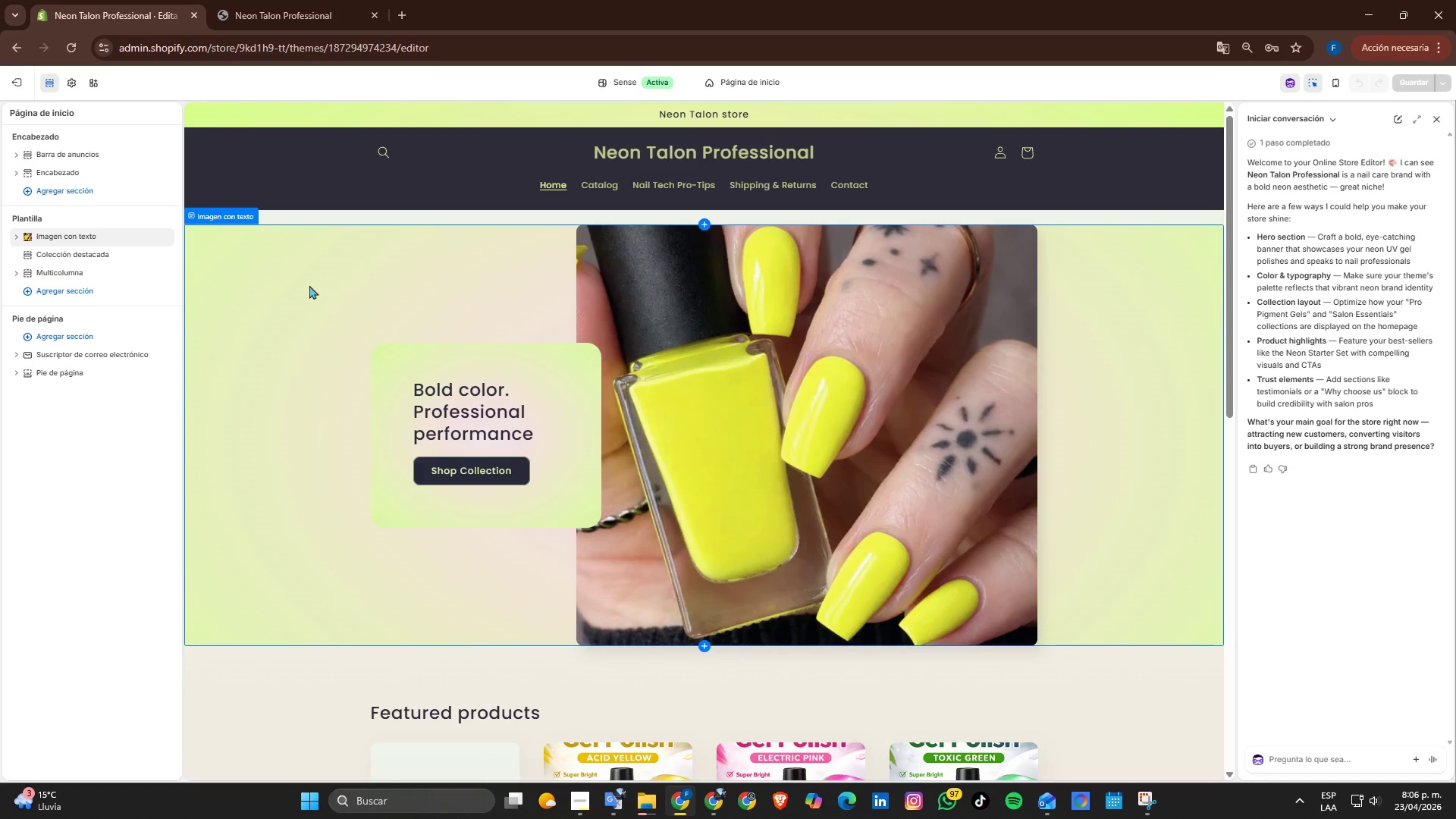 
scroll: coordinate [491, 475], scroll_direction: down, amount: 2.0
 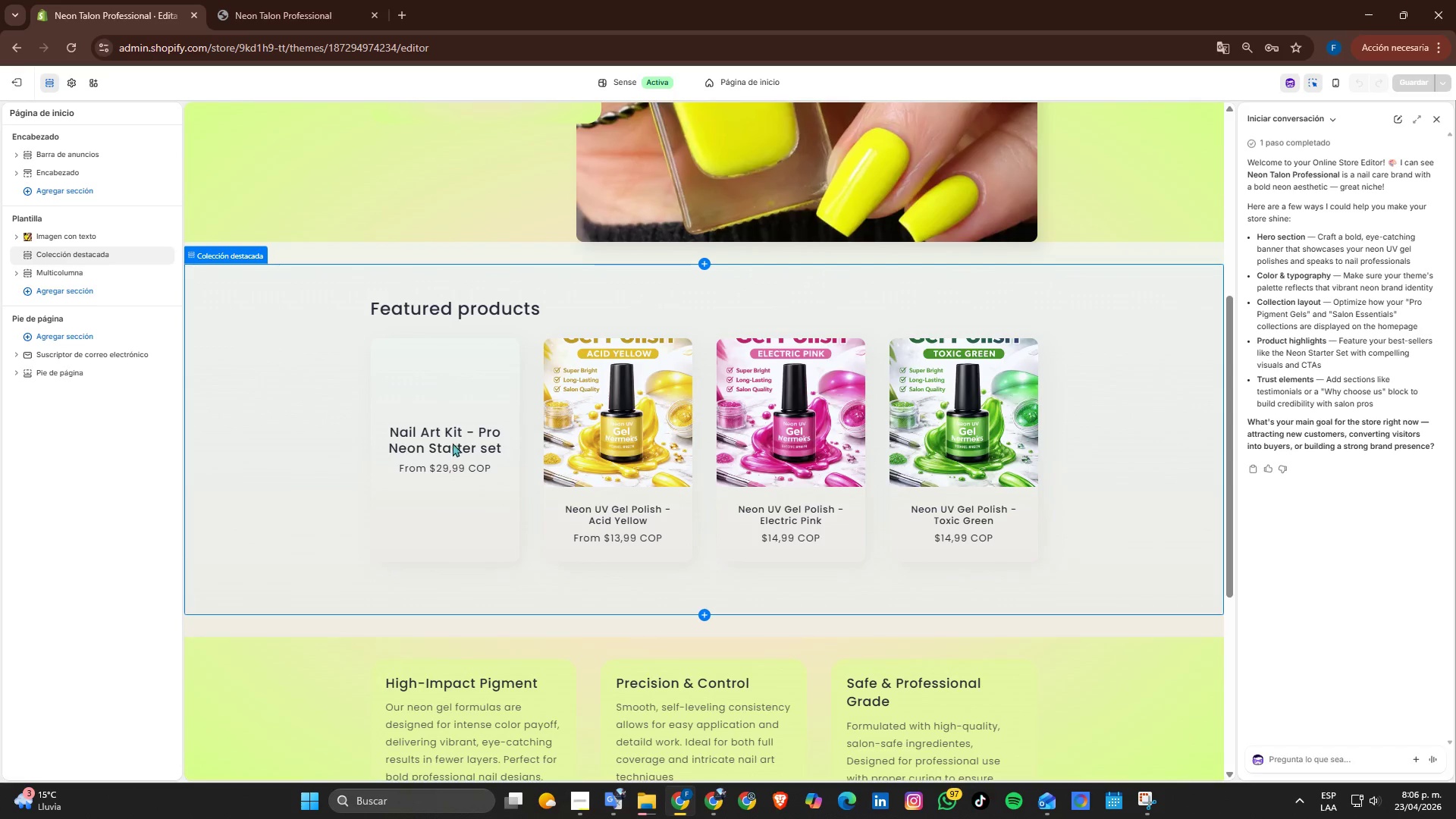 
left_click([453, 443])
 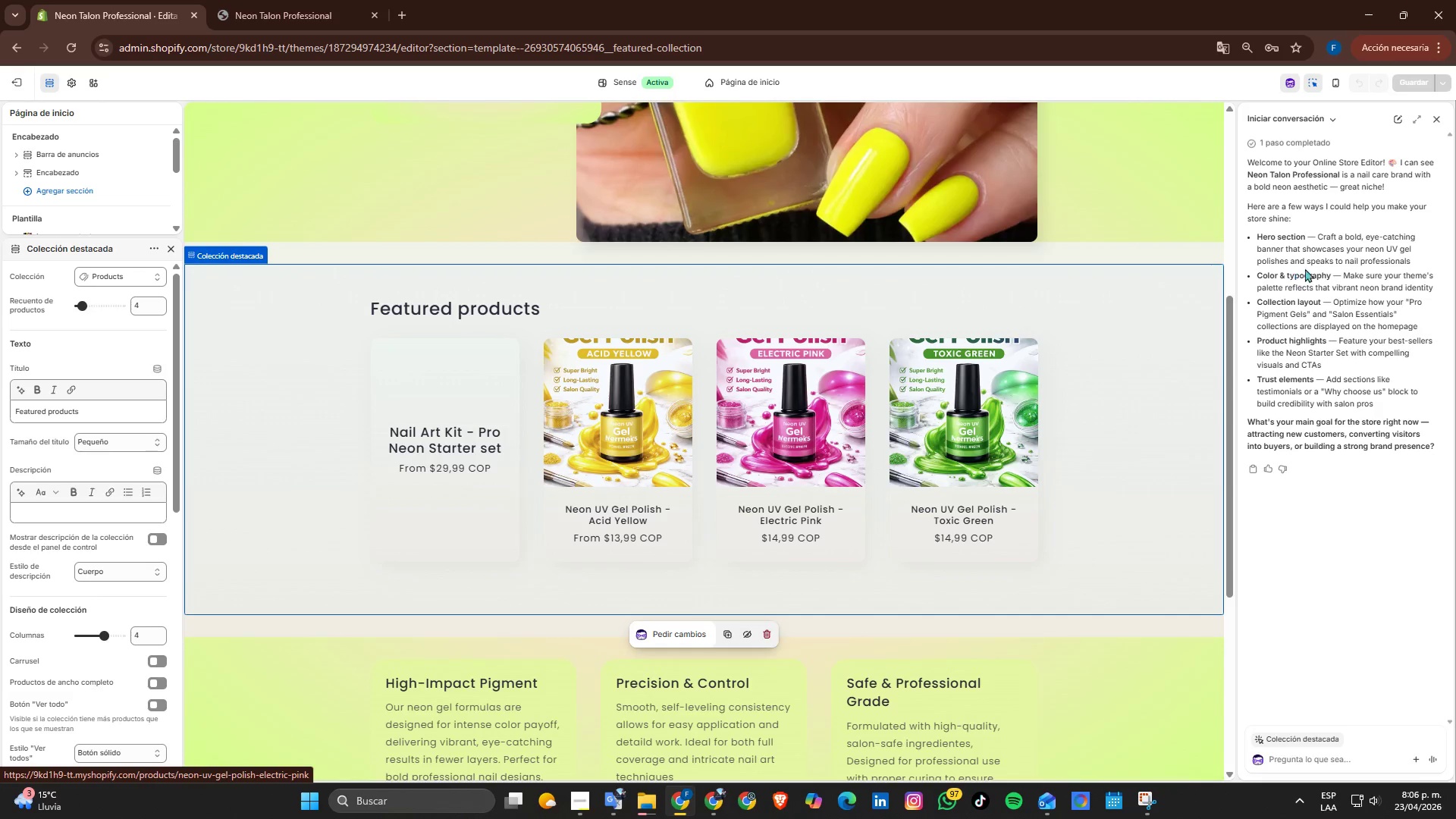 
left_click([460, 432])
 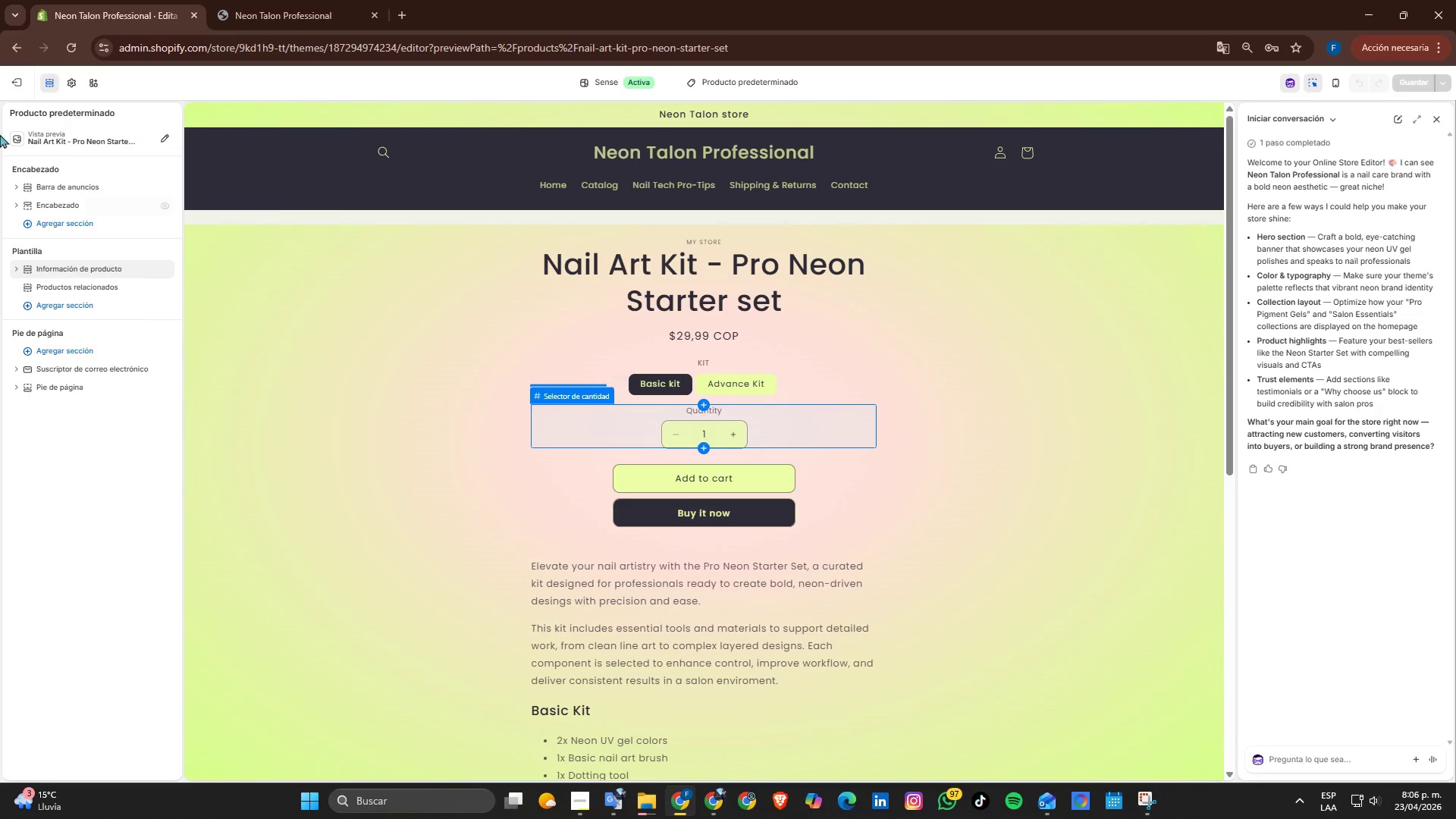 
left_click([25, 86])
 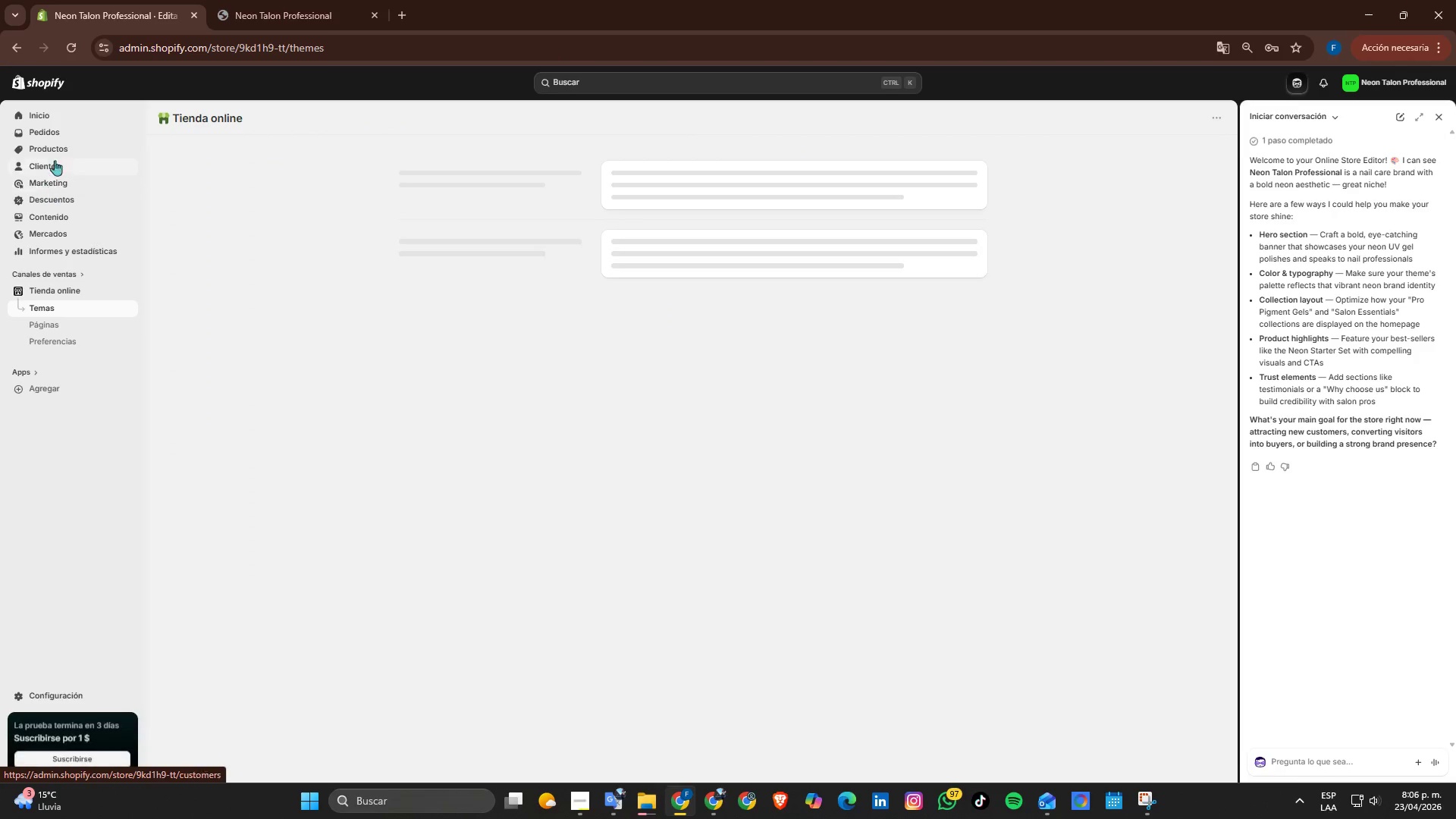 
left_click([57, 152])
 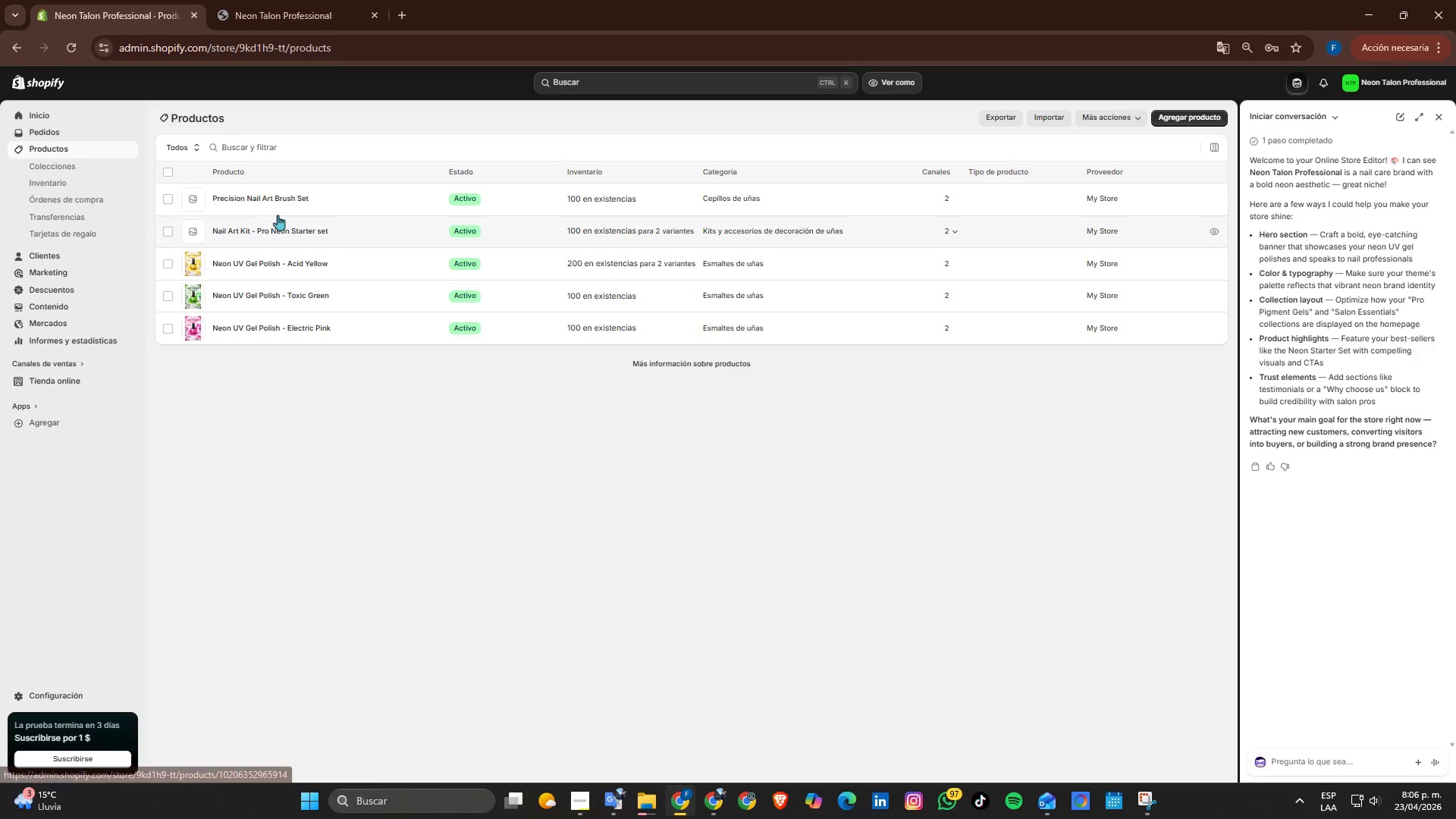 
left_click([270, 235])
 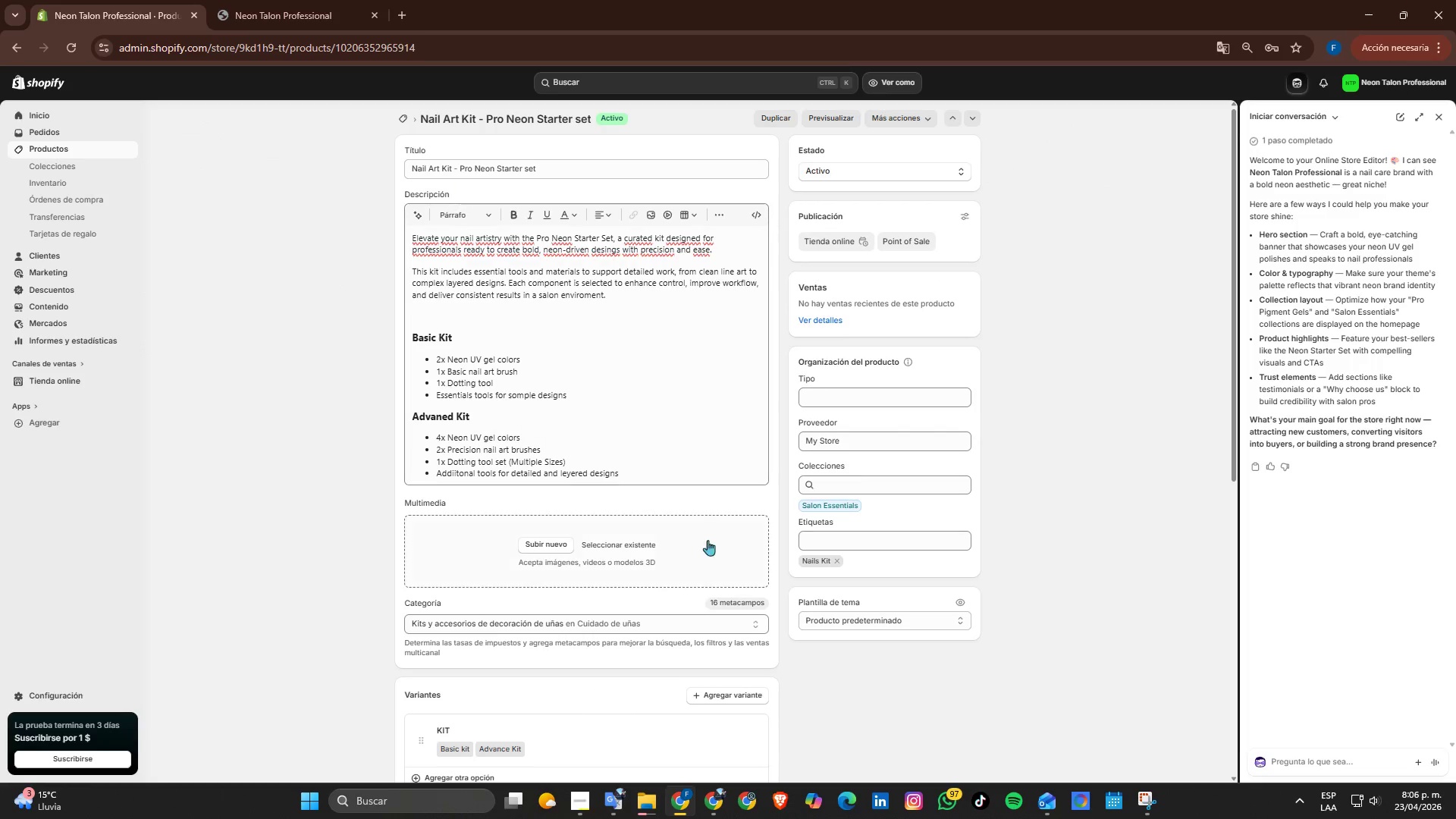 
left_click([560, 542])
 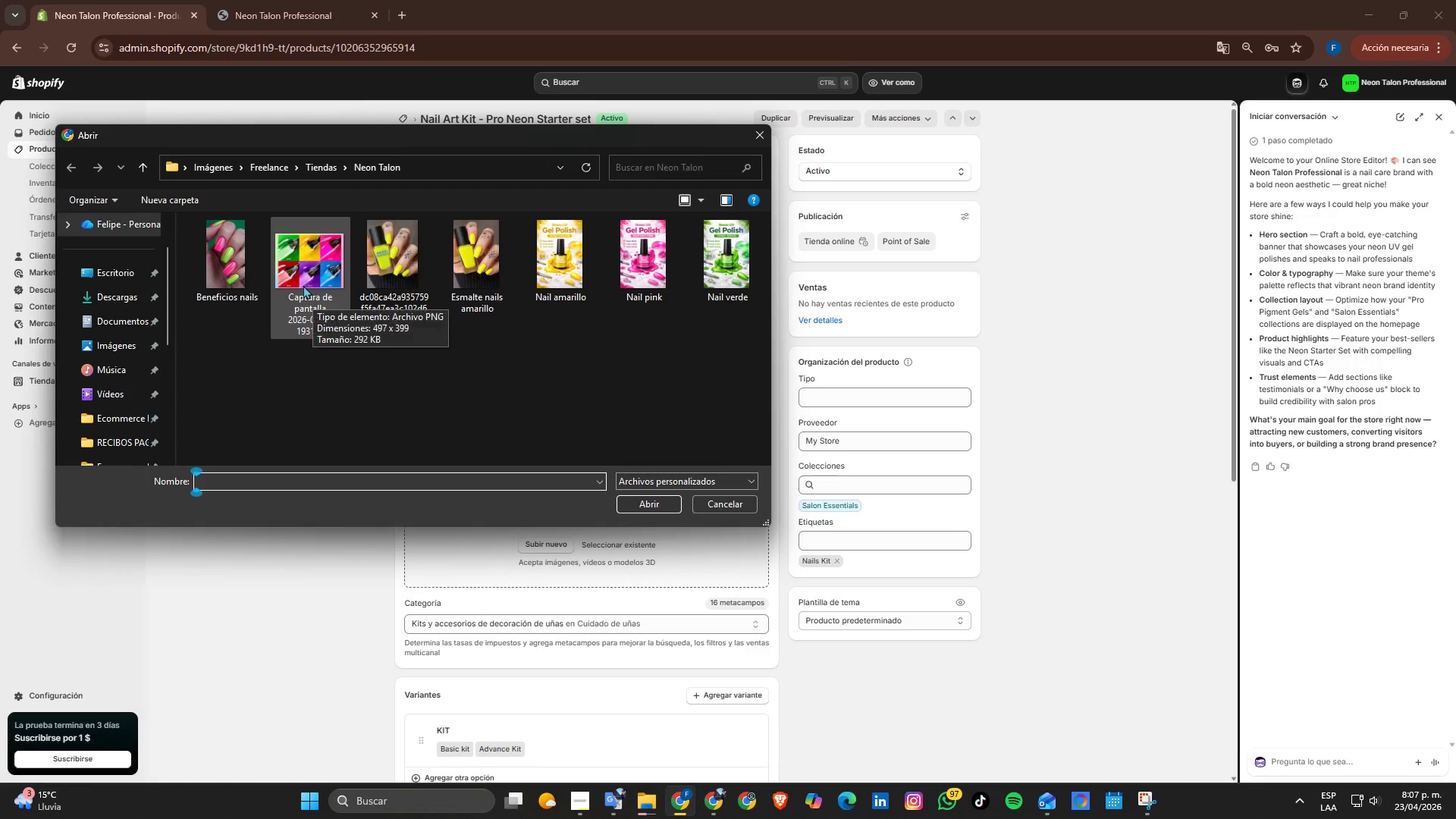 
left_click([297, 280])
 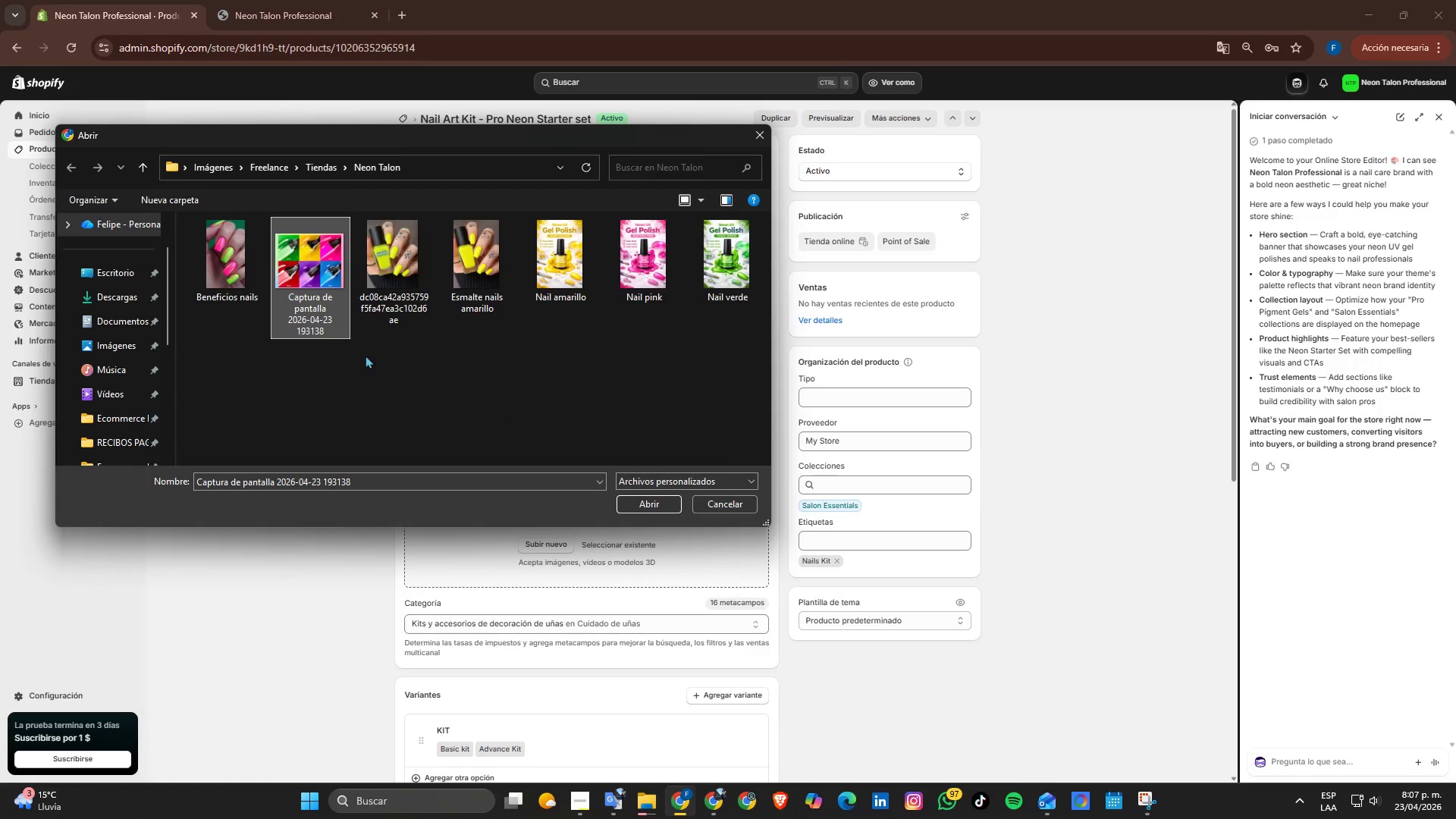 
left_click([226, 275])
 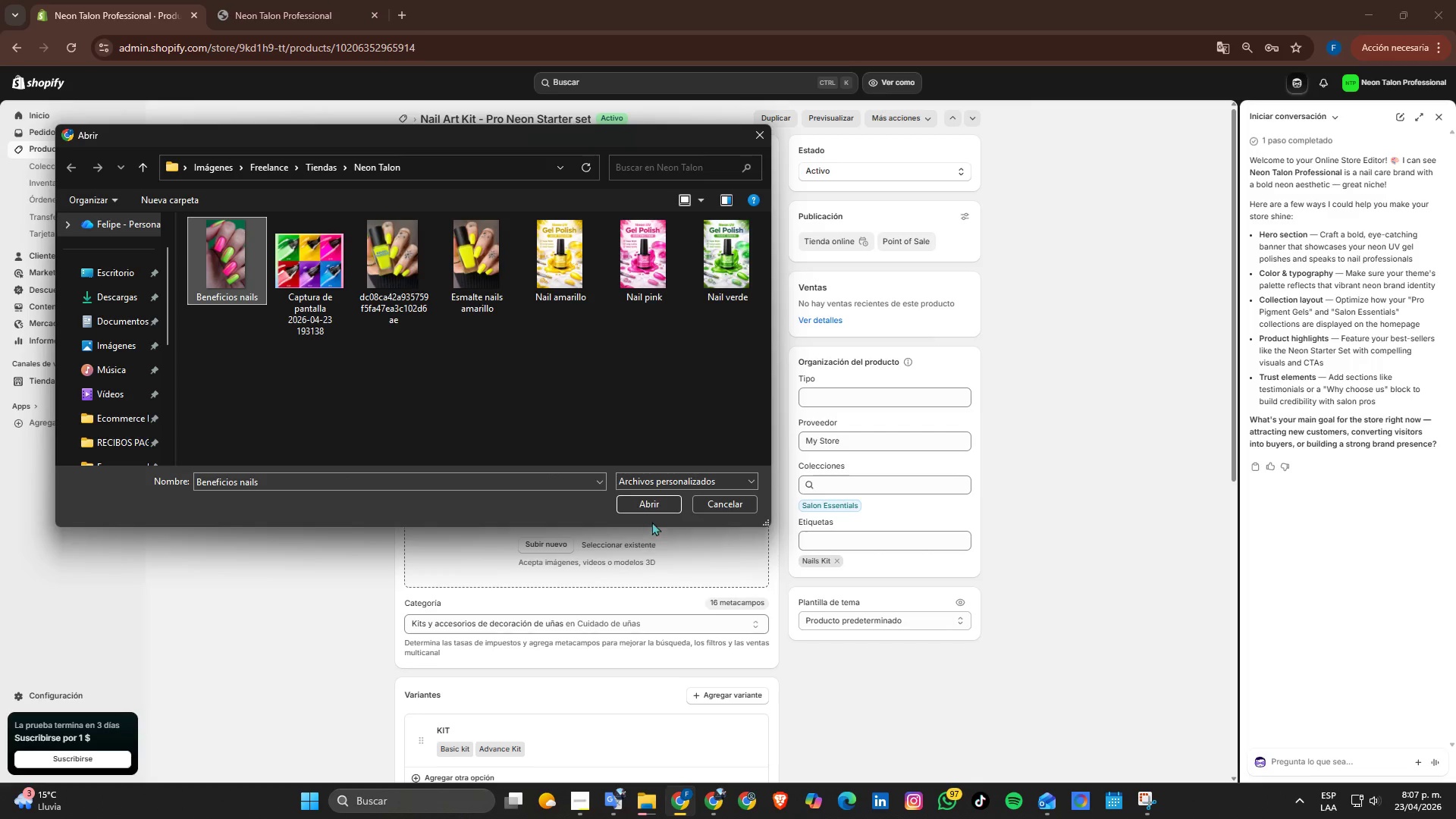 
left_click([648, 506])
 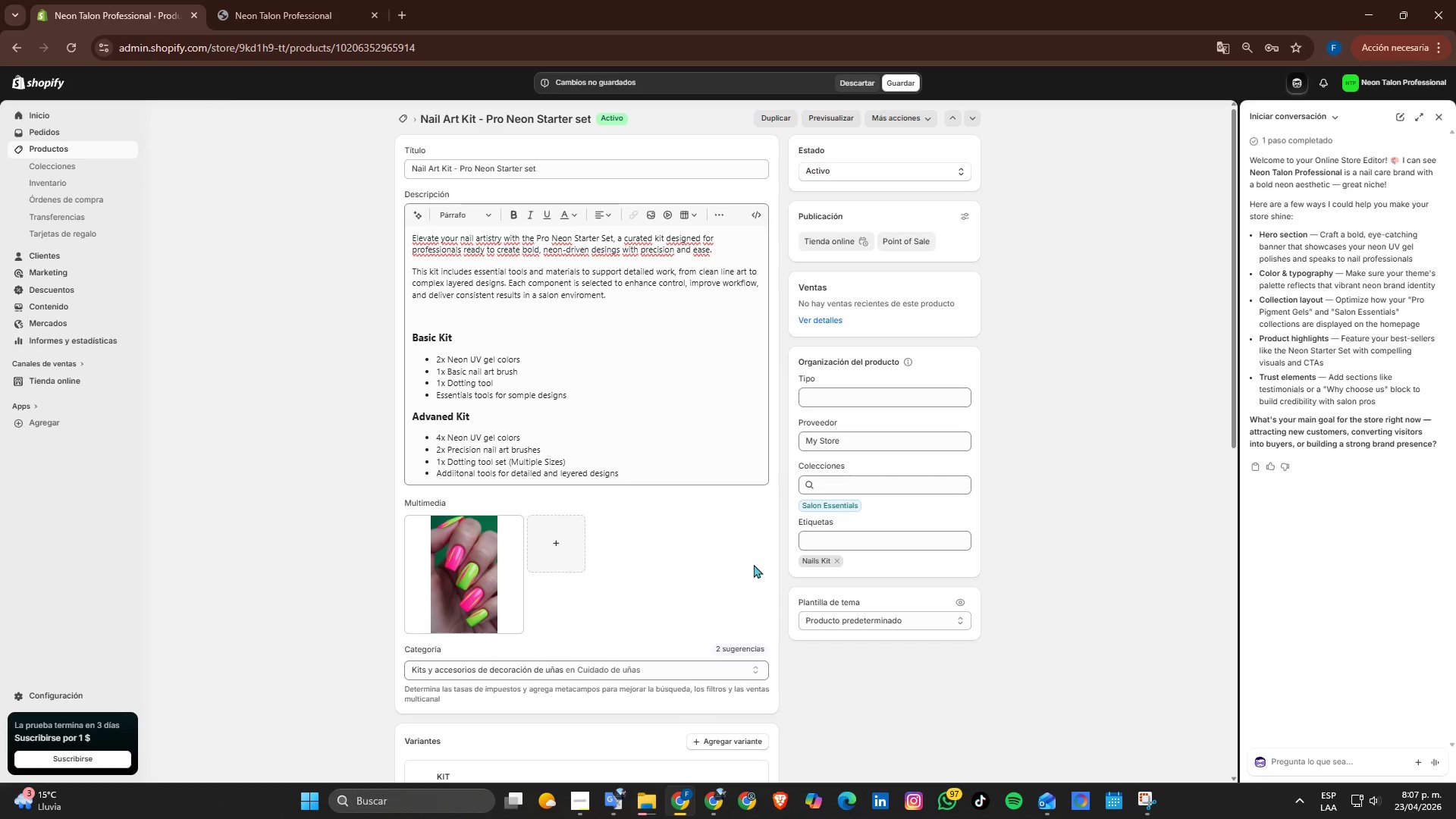 
wait(19.34)
 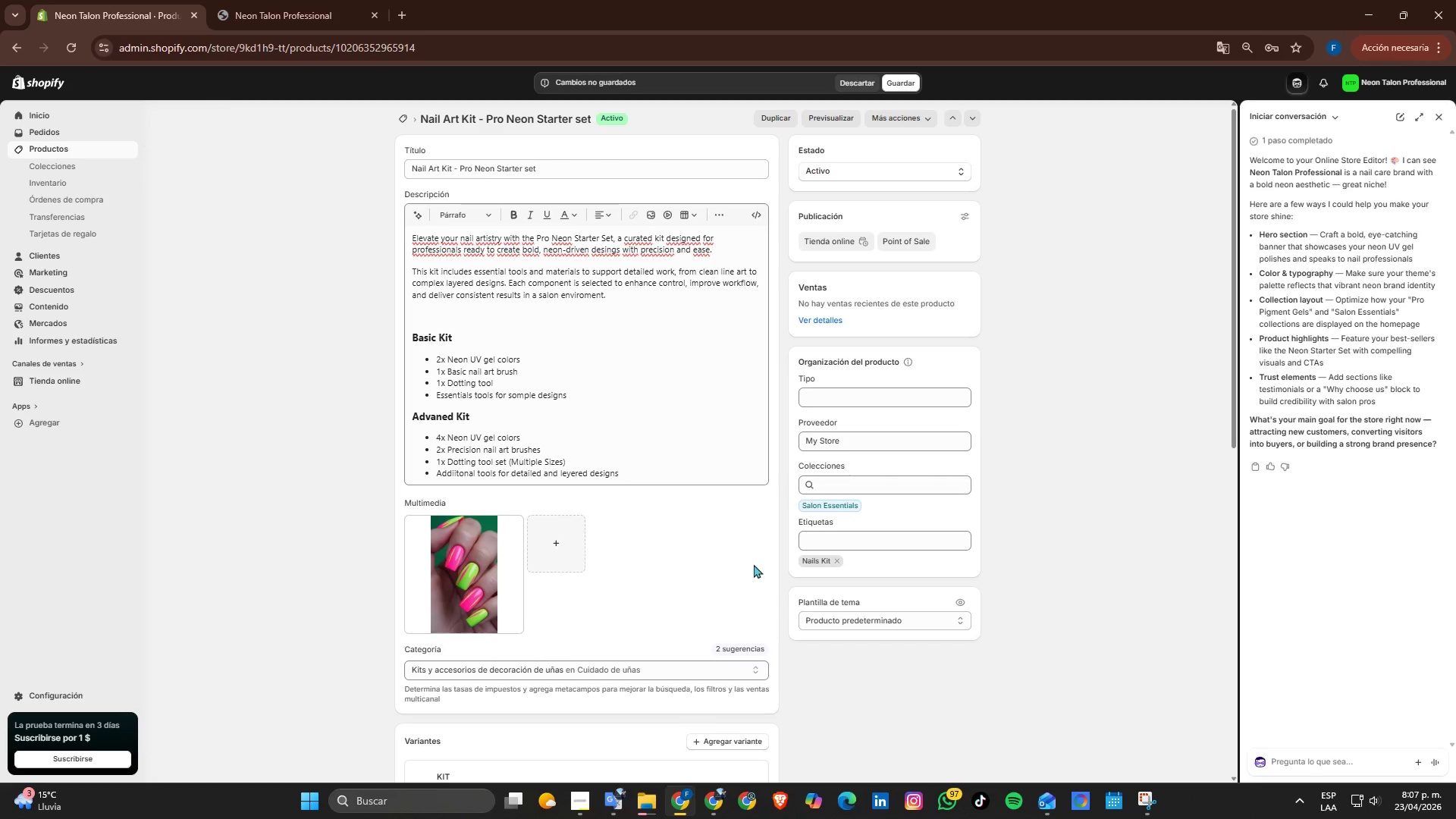 
left_click([493, 608])
 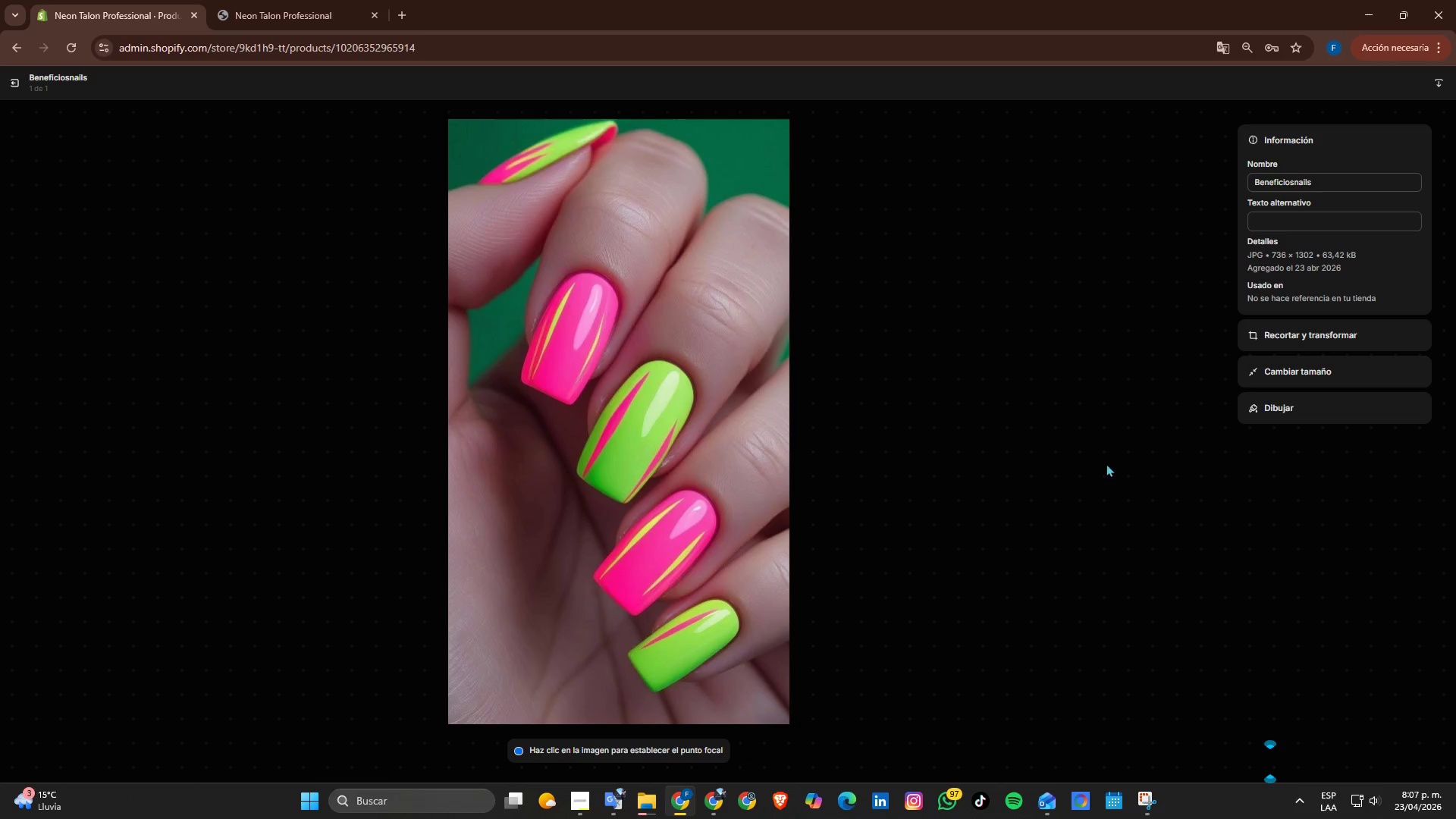 
left_click([1320, 223])
 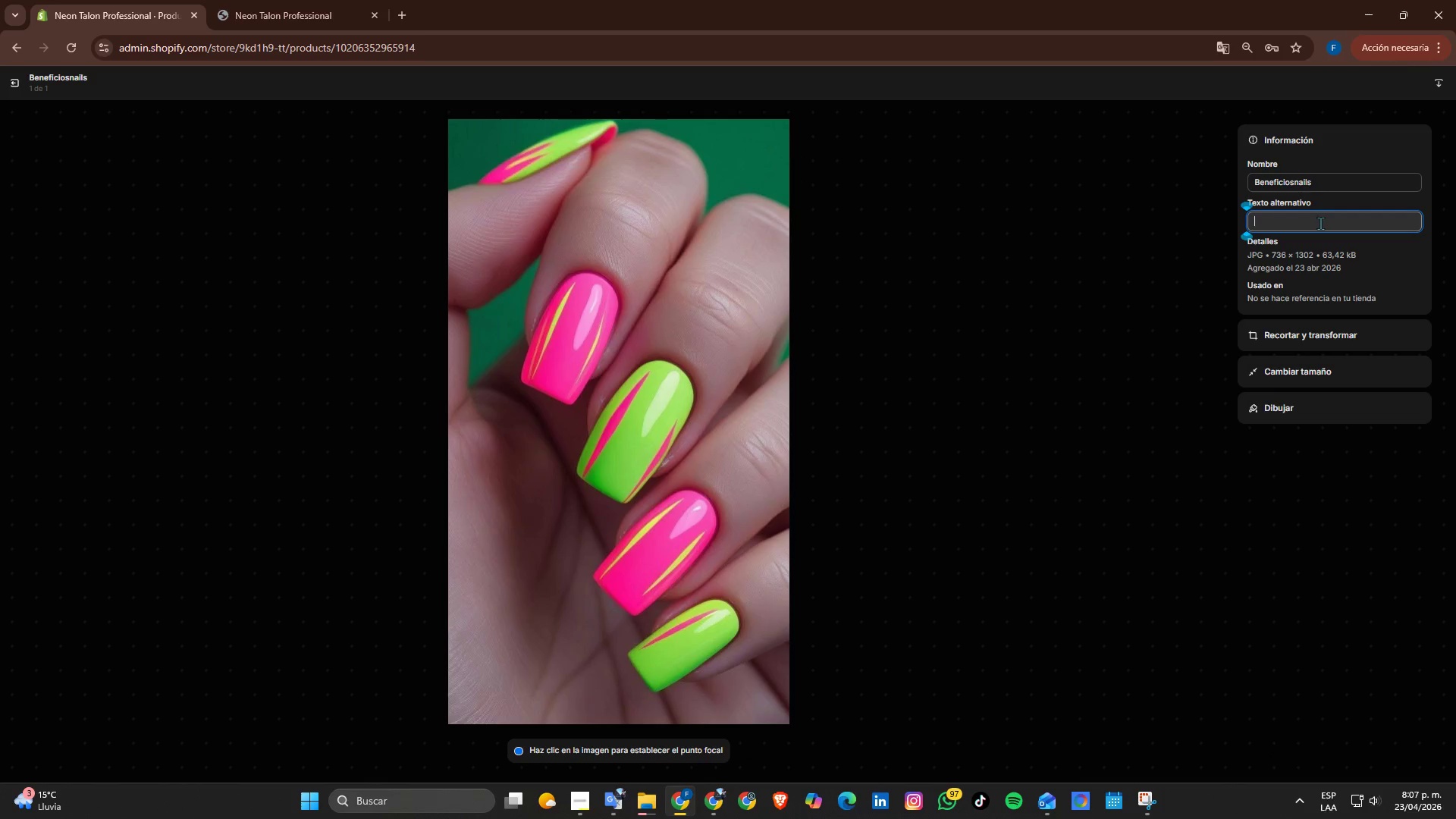 
type(Neon nail gel salon kit for profesional nail technicians and bold designs)
 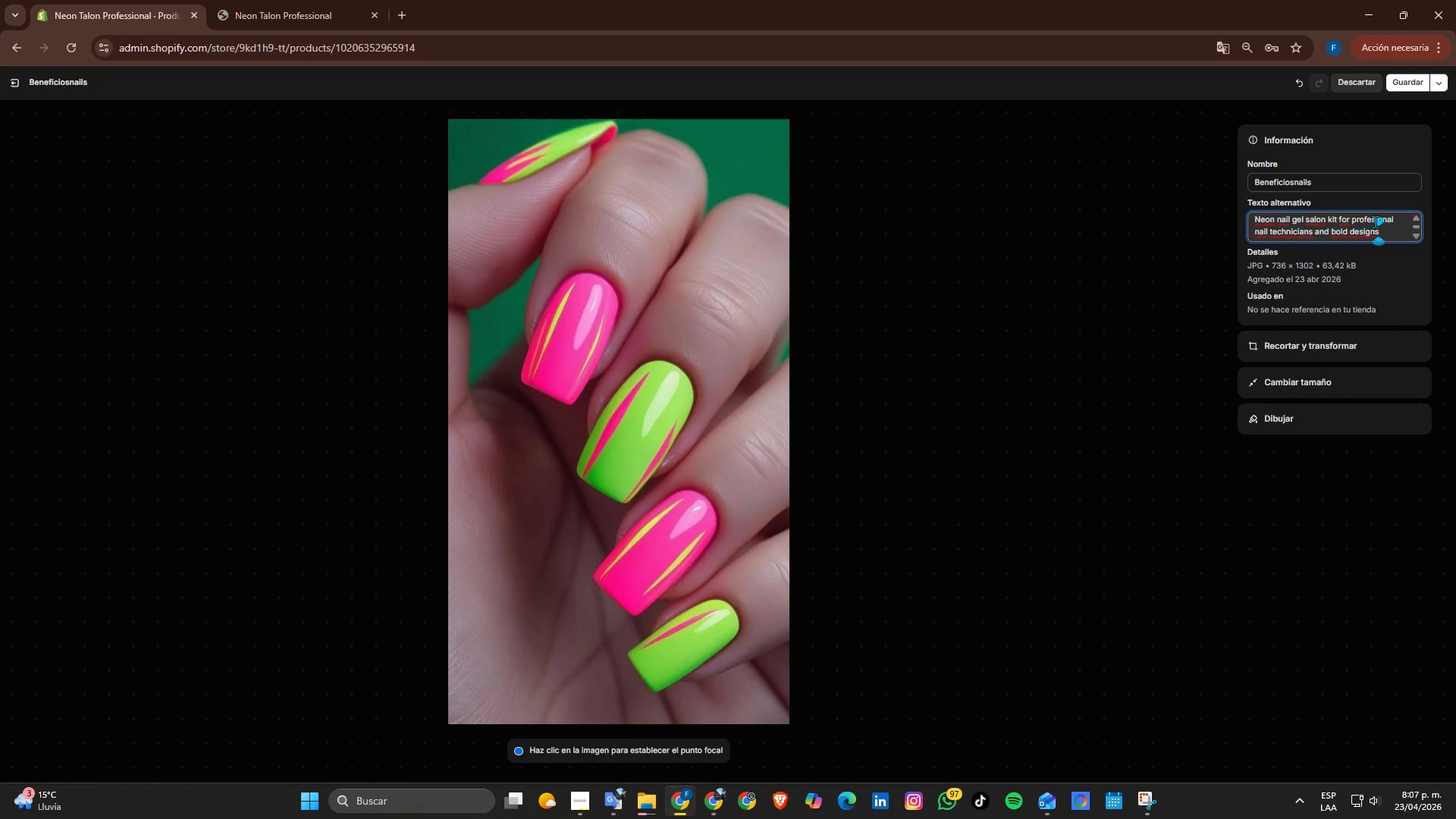 
left_click_drag(start_coordinate=[1368, 178], to_coordinate=[1069, 183])
 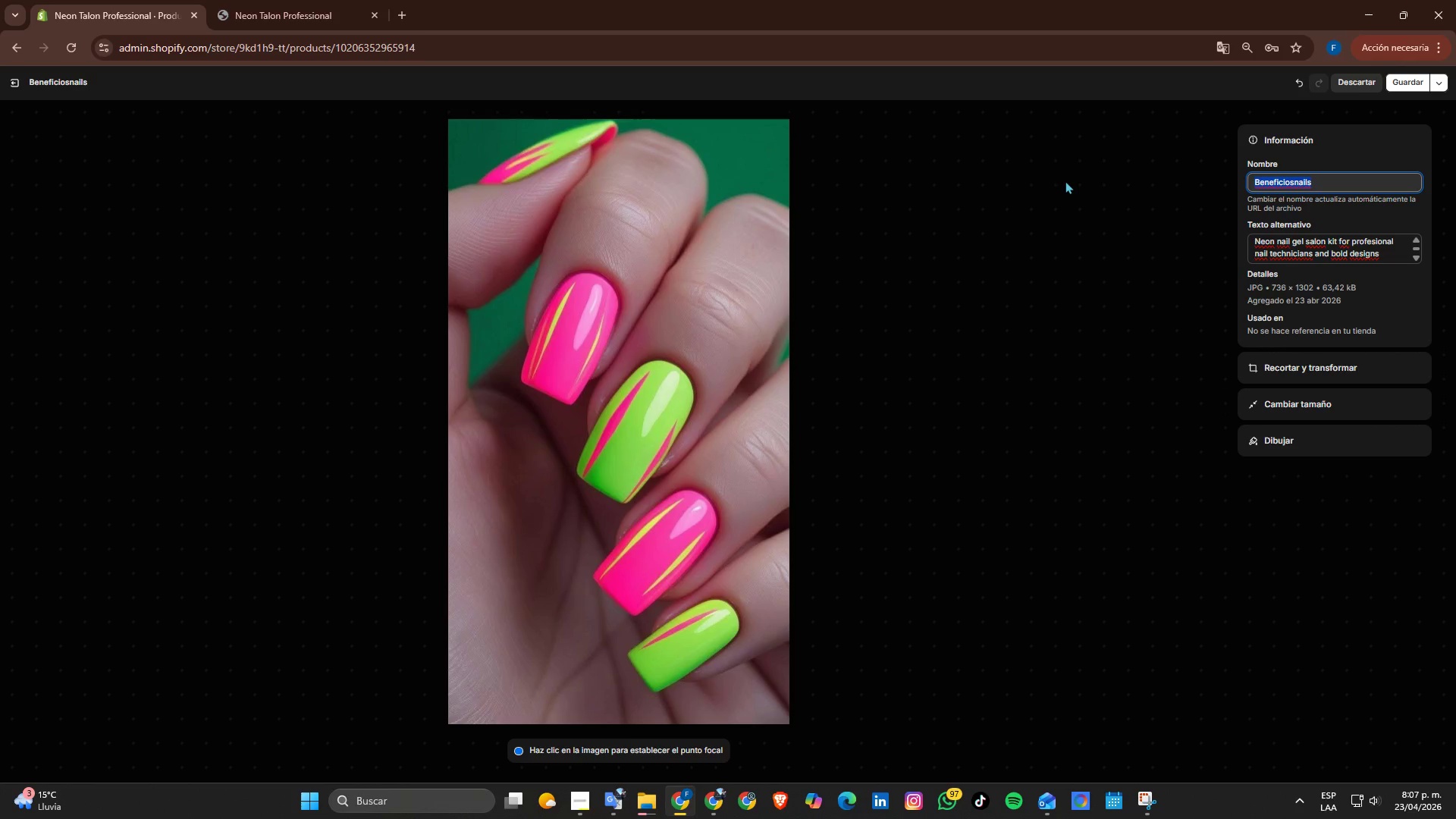 
type(Neon nail gel salon kit )
 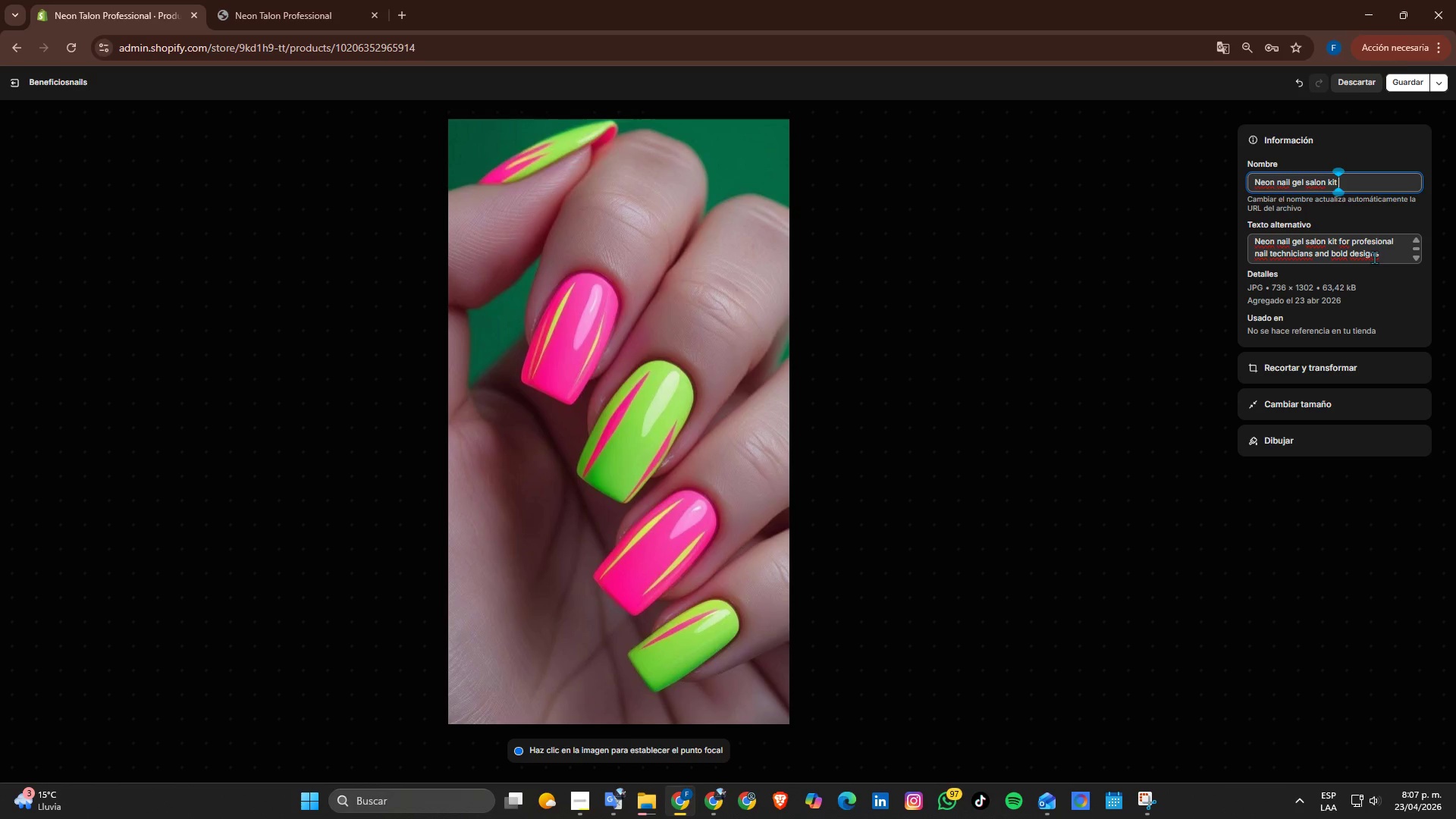 
wait(9.64)
 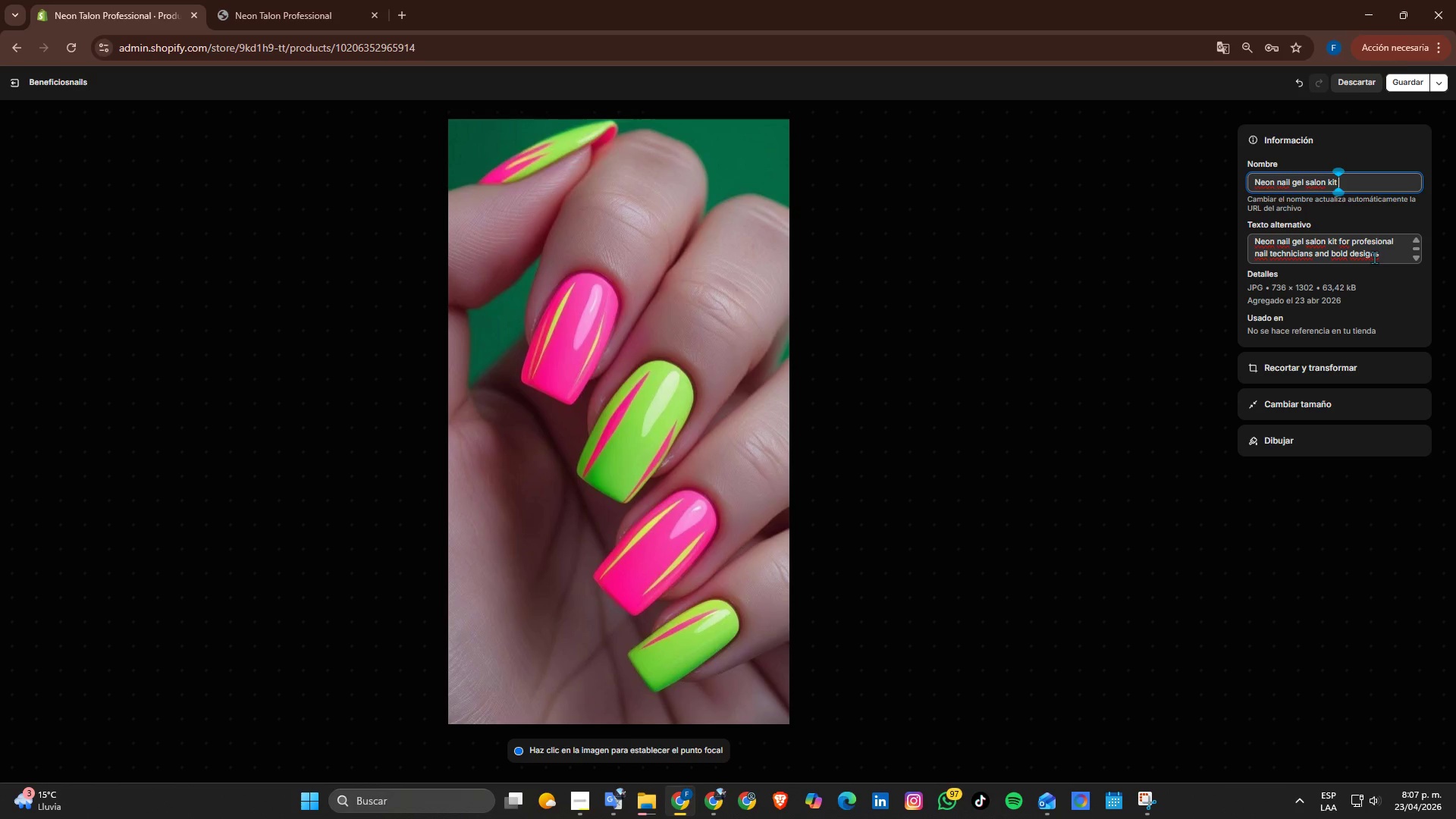 
left_click([14, 82])
 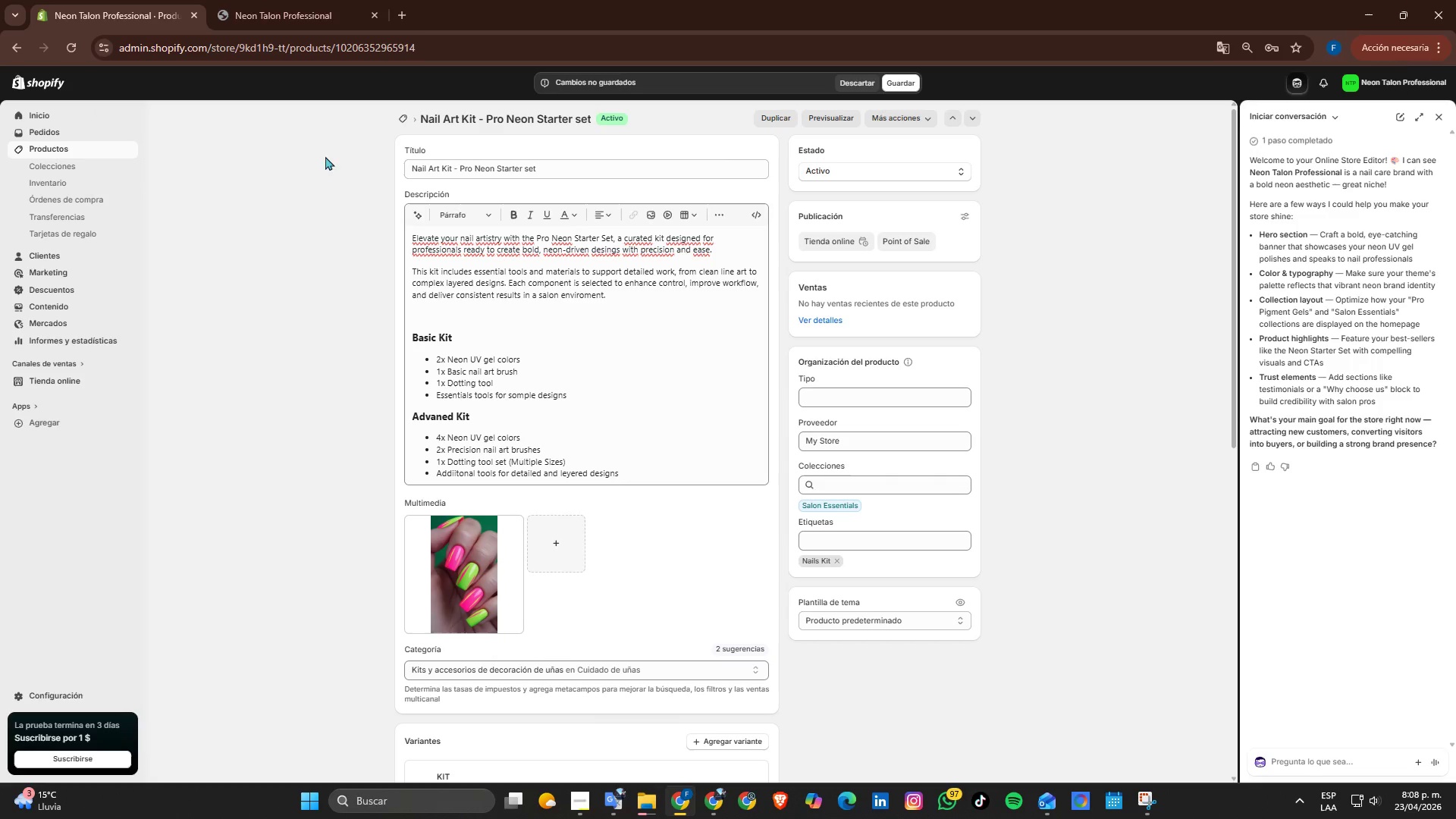 
left_click([404, 121])
 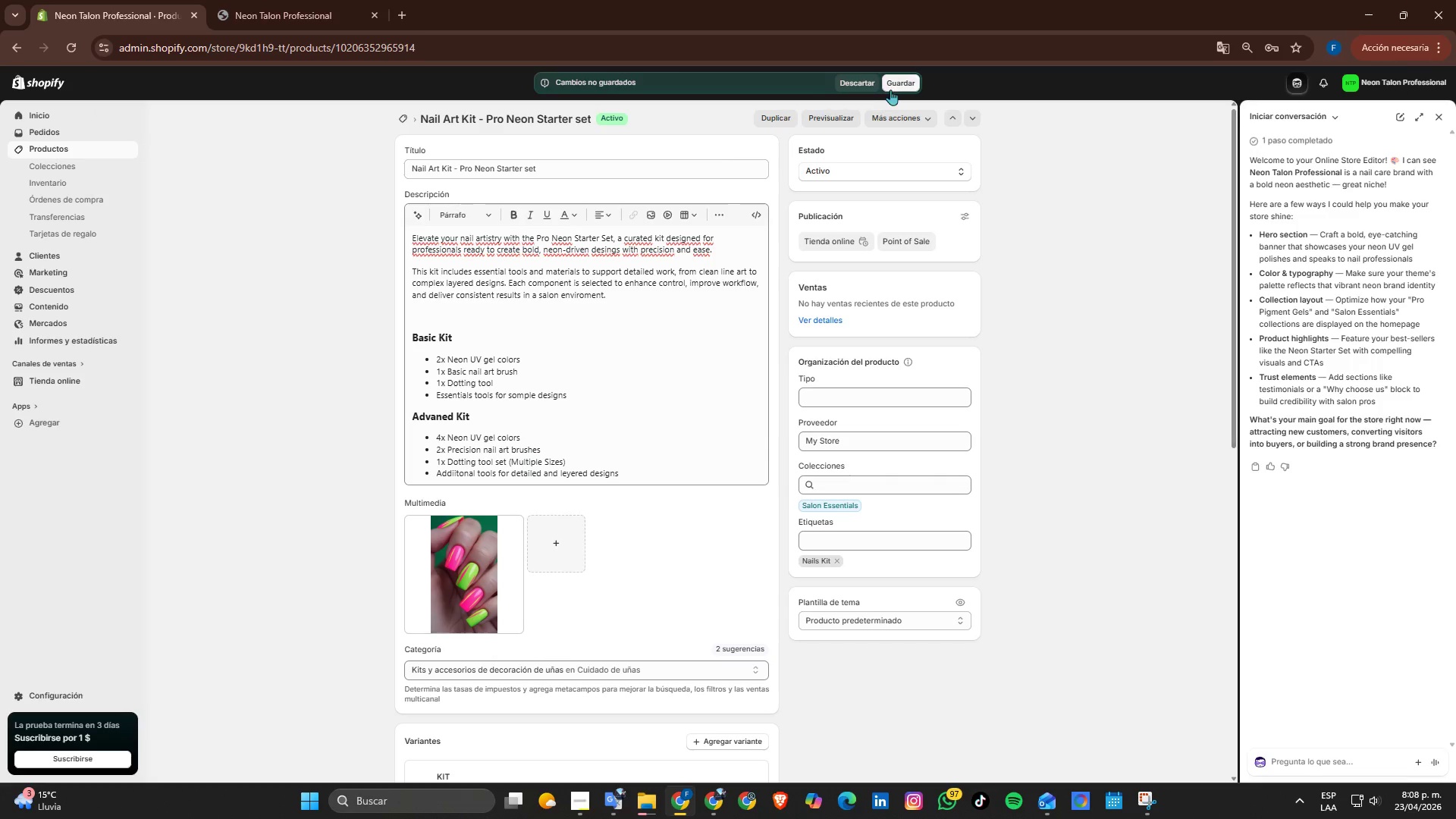 
left_click([899, 88])
 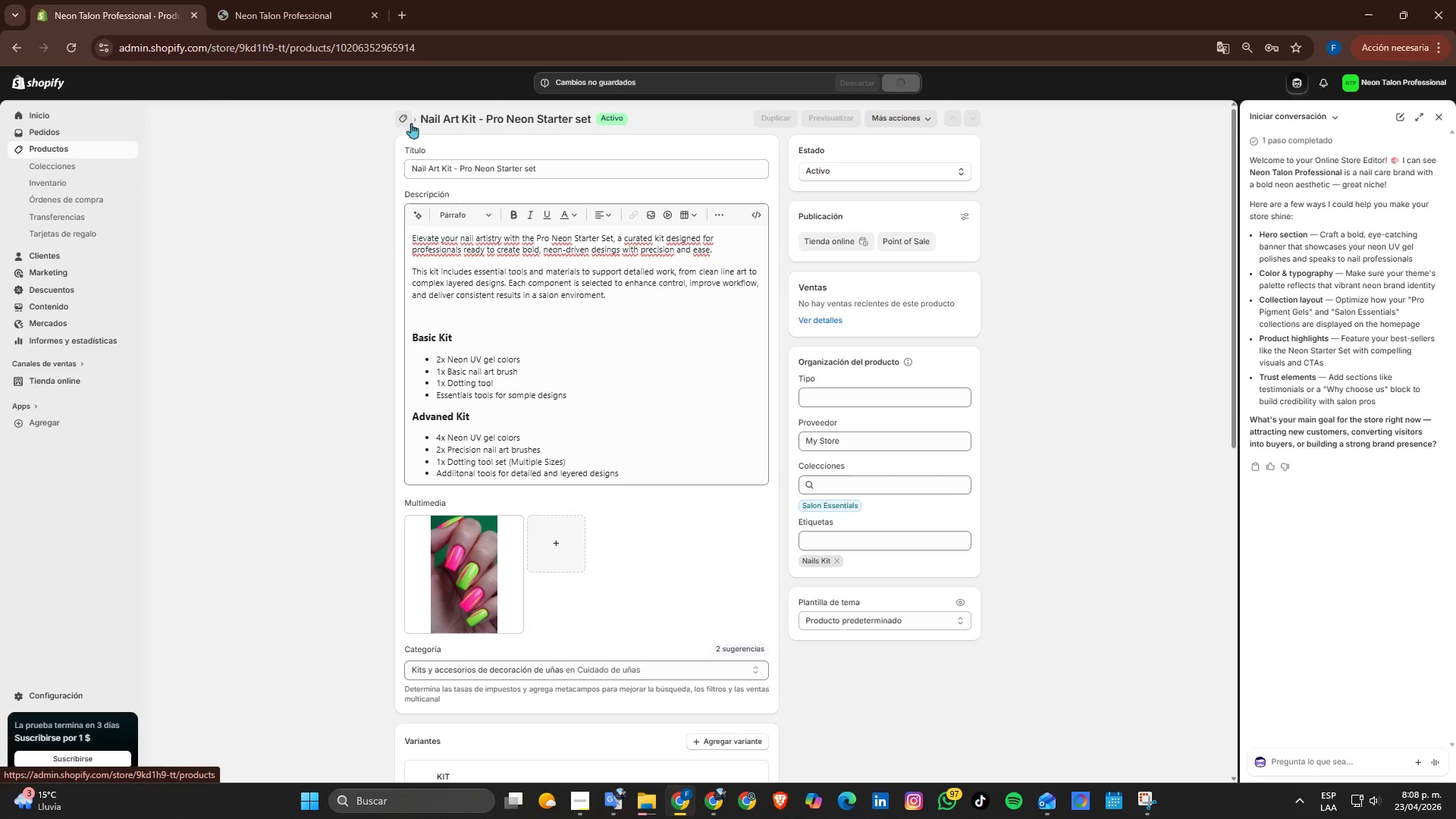 
left_click([411, 123])
 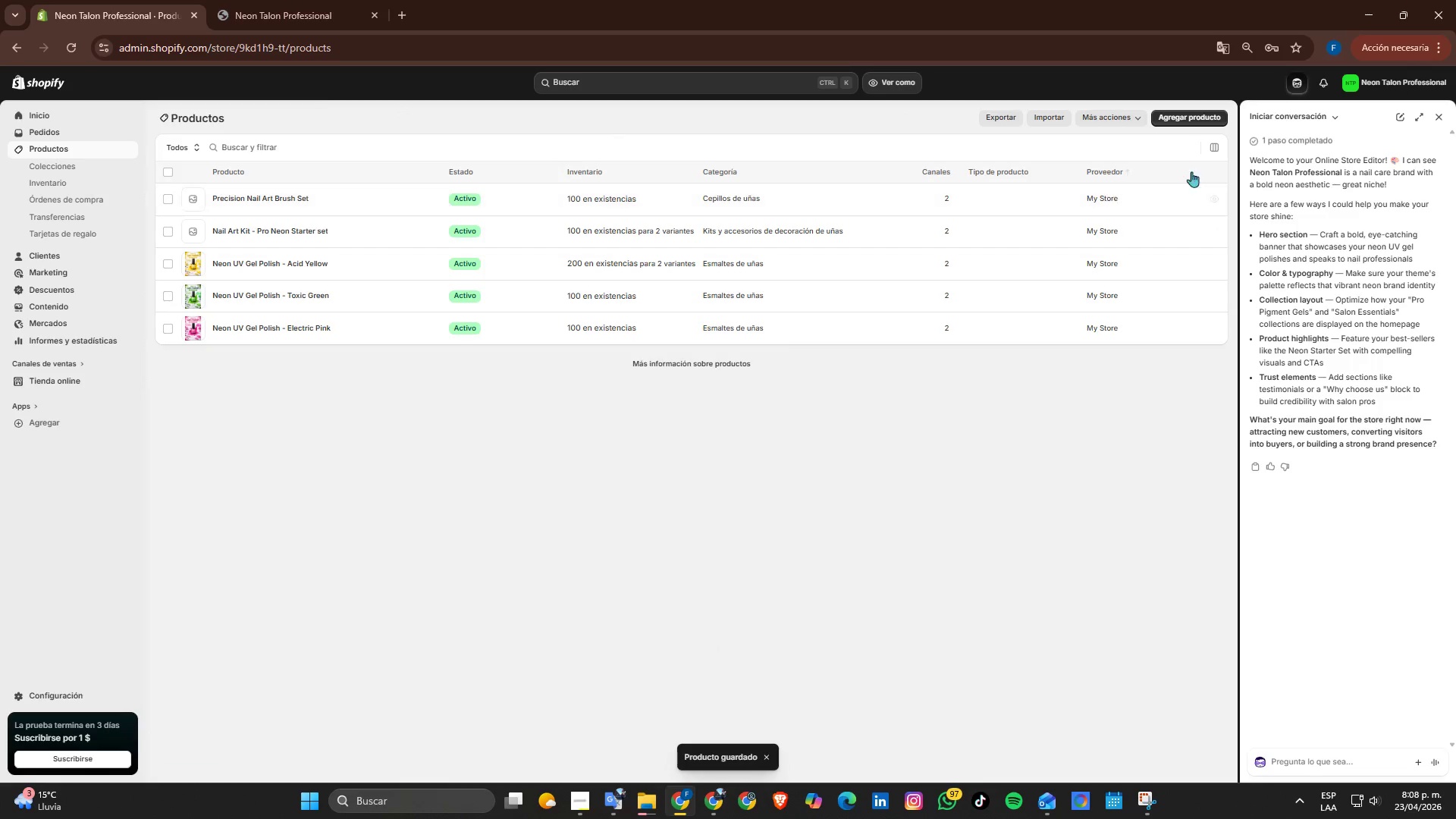 
left_click([1445, 120])
 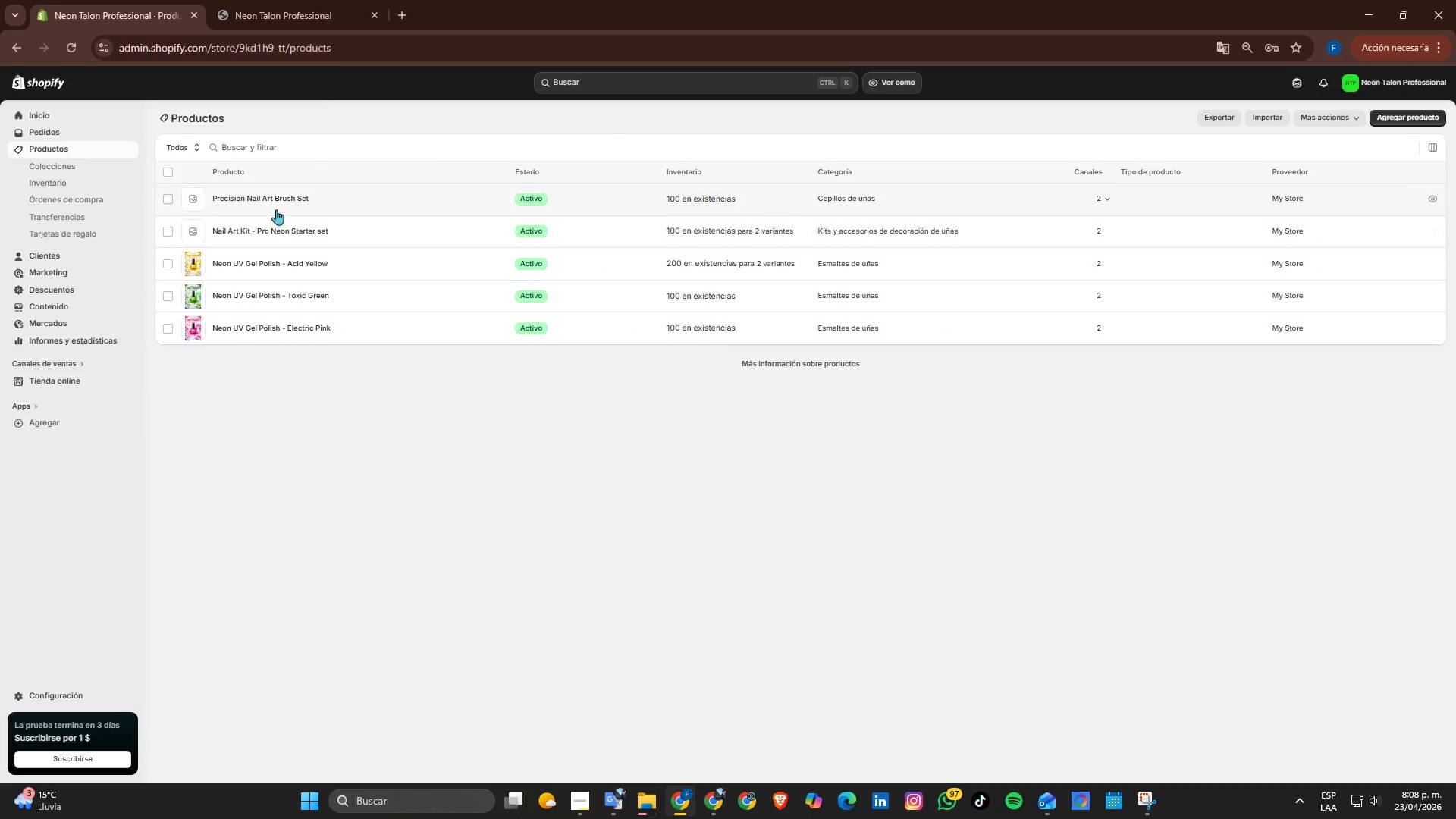 
left_click([278, 197])
 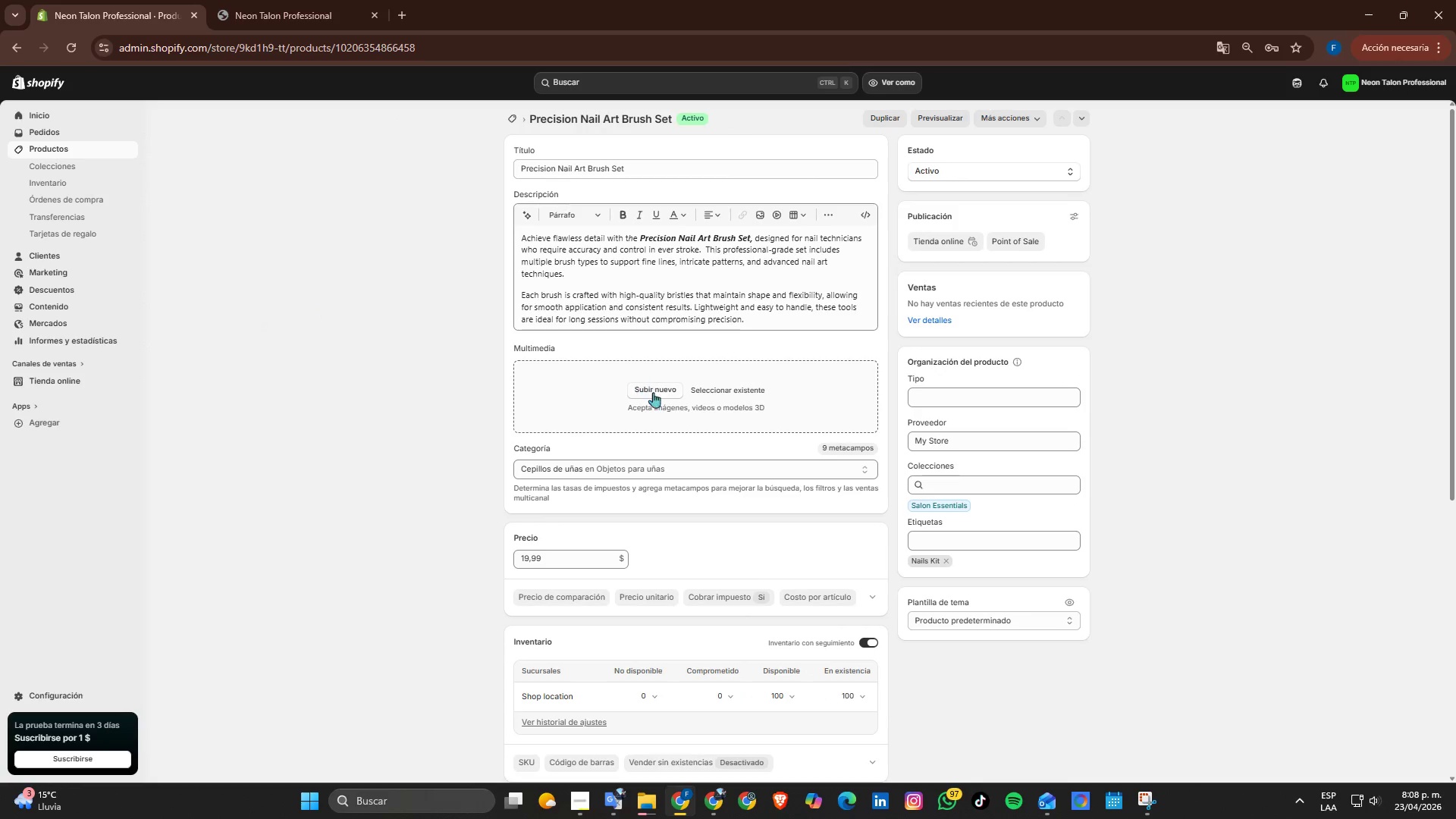 
left_click([657, 392])
 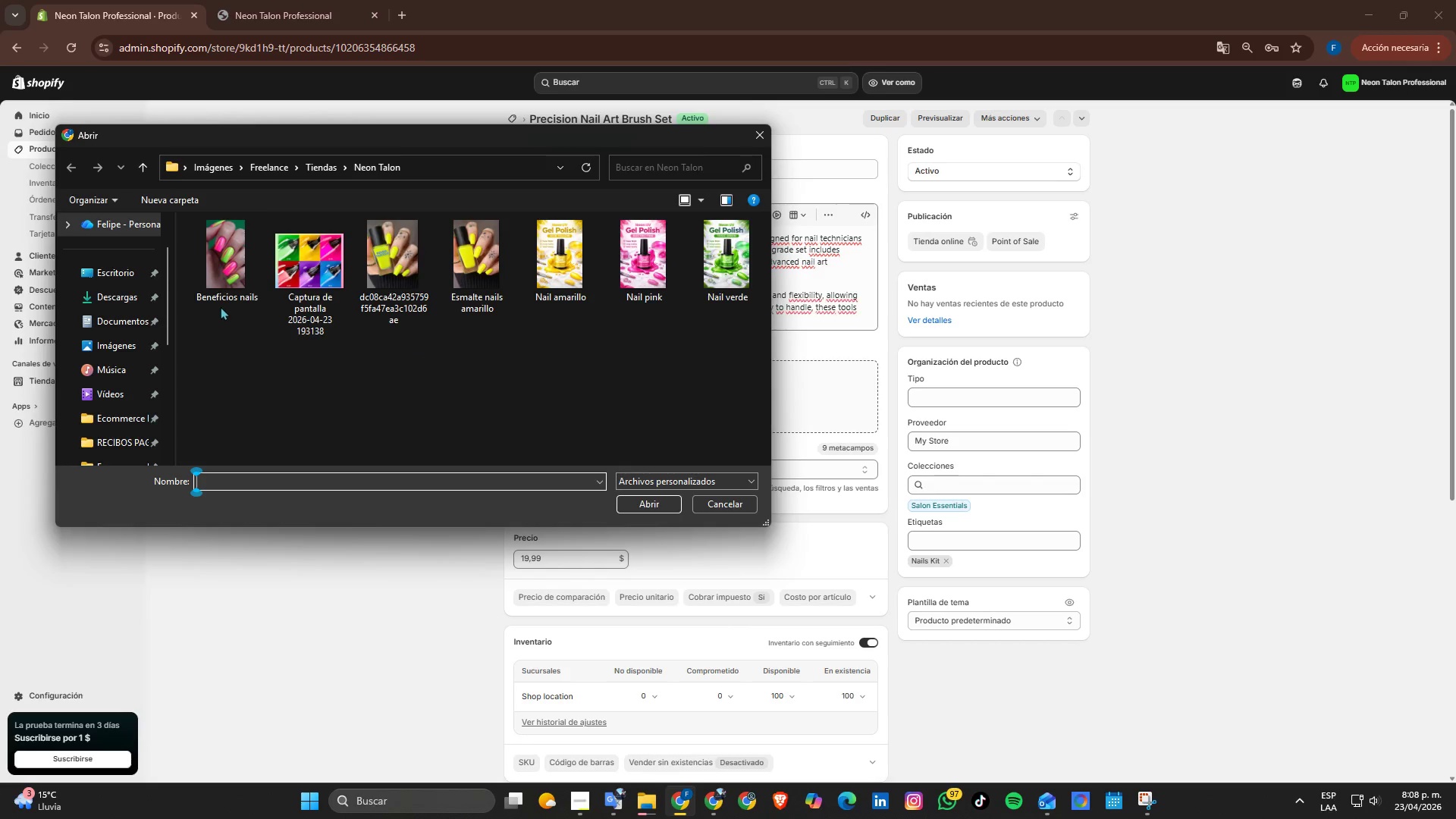 
left_click([303, 275])
 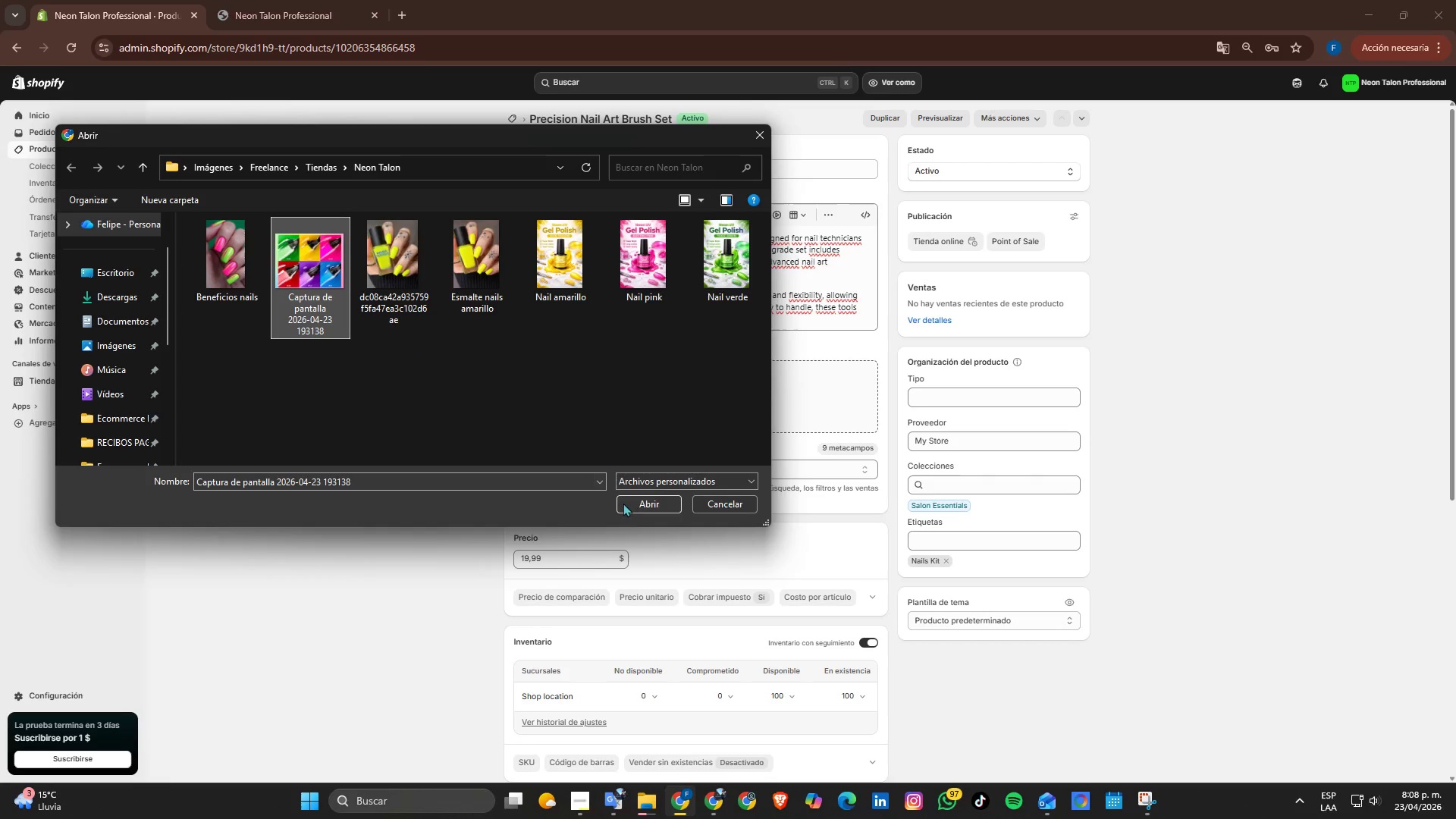 
left_click([630, 501])
 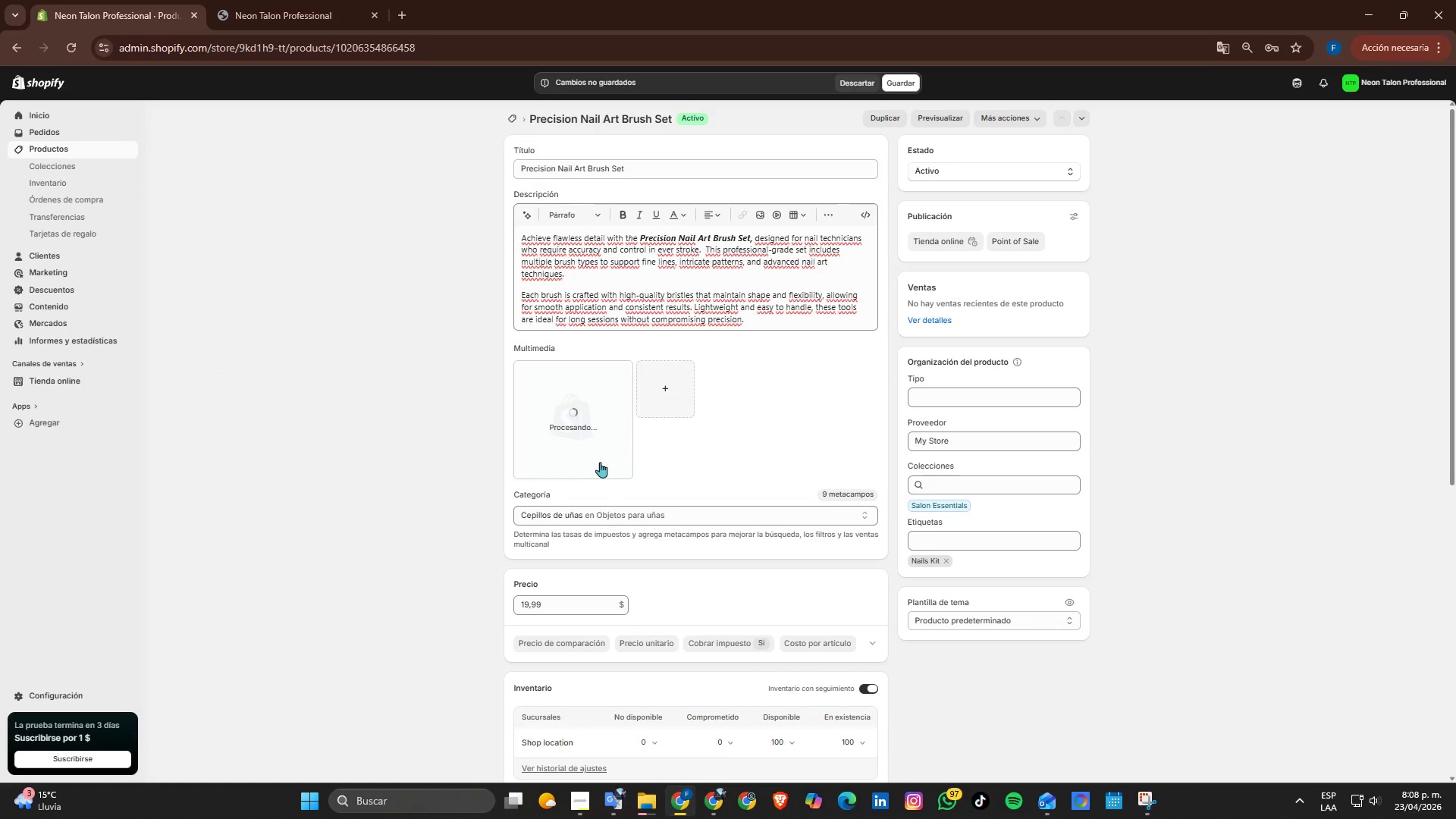 
wait(5.2)
 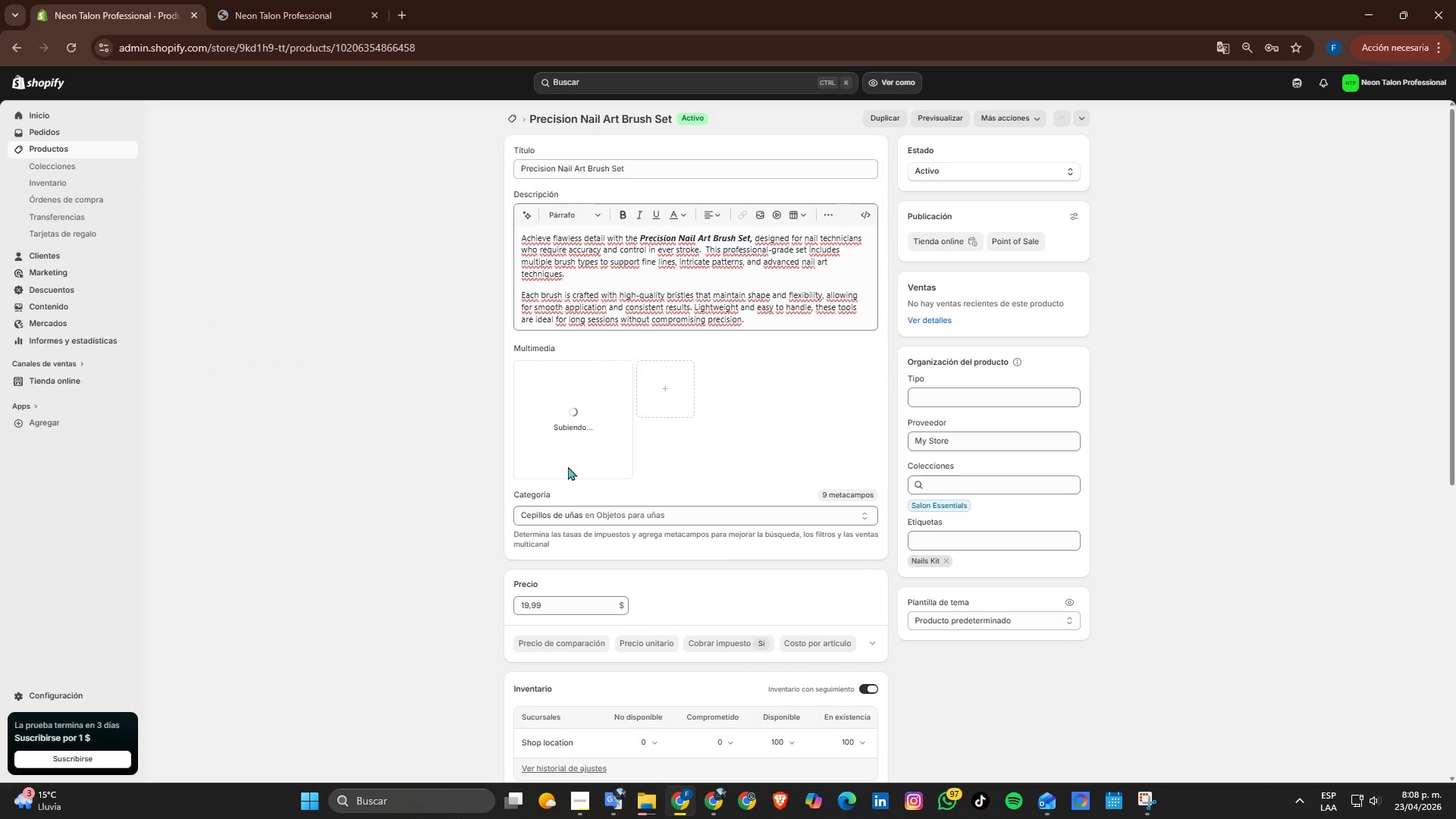 
left_click([595, 438])
 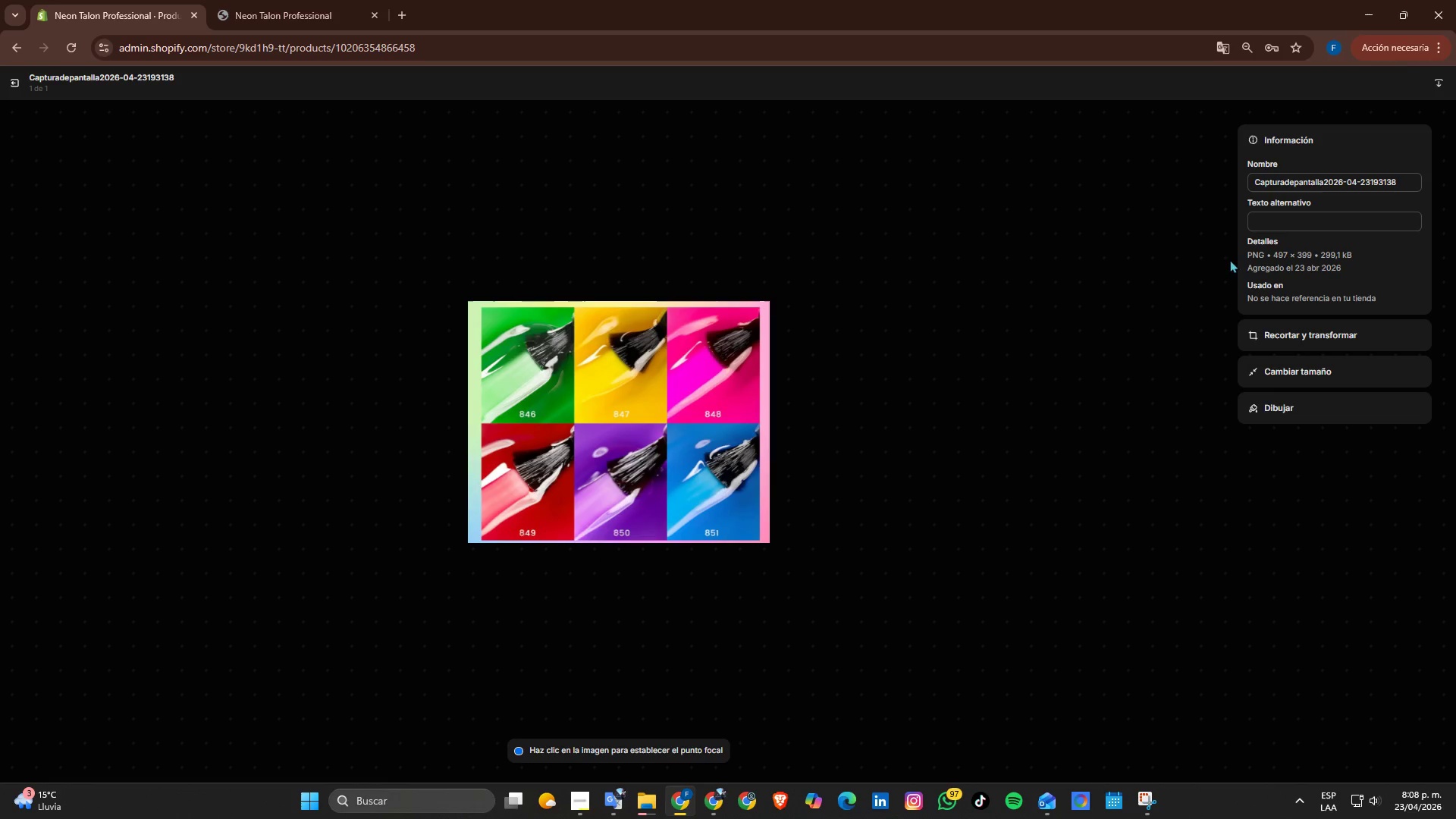 
left_click([1288, 226])
 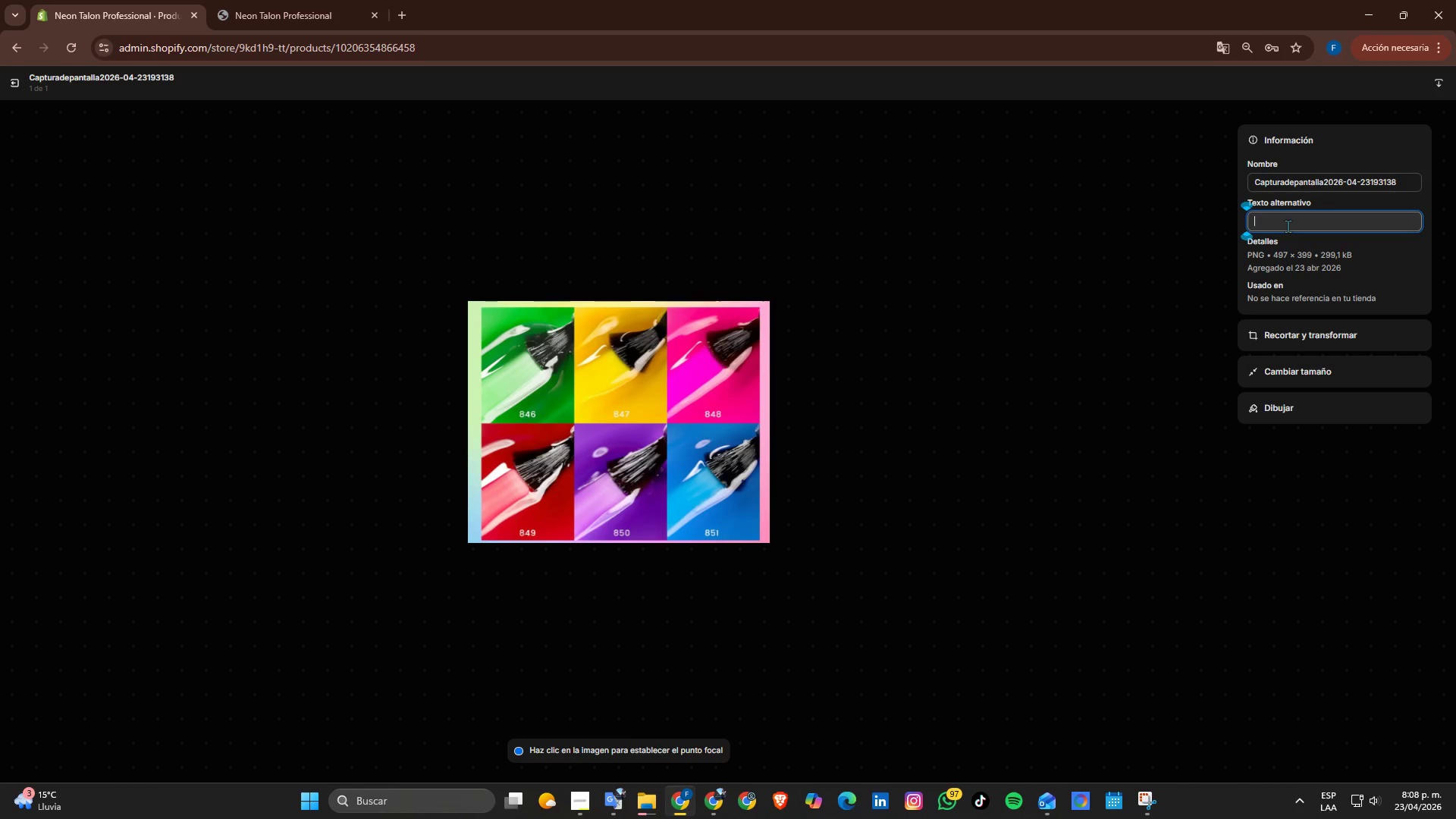 
type(High pigment uv gel polish for vibrant long lasting nail art results )
 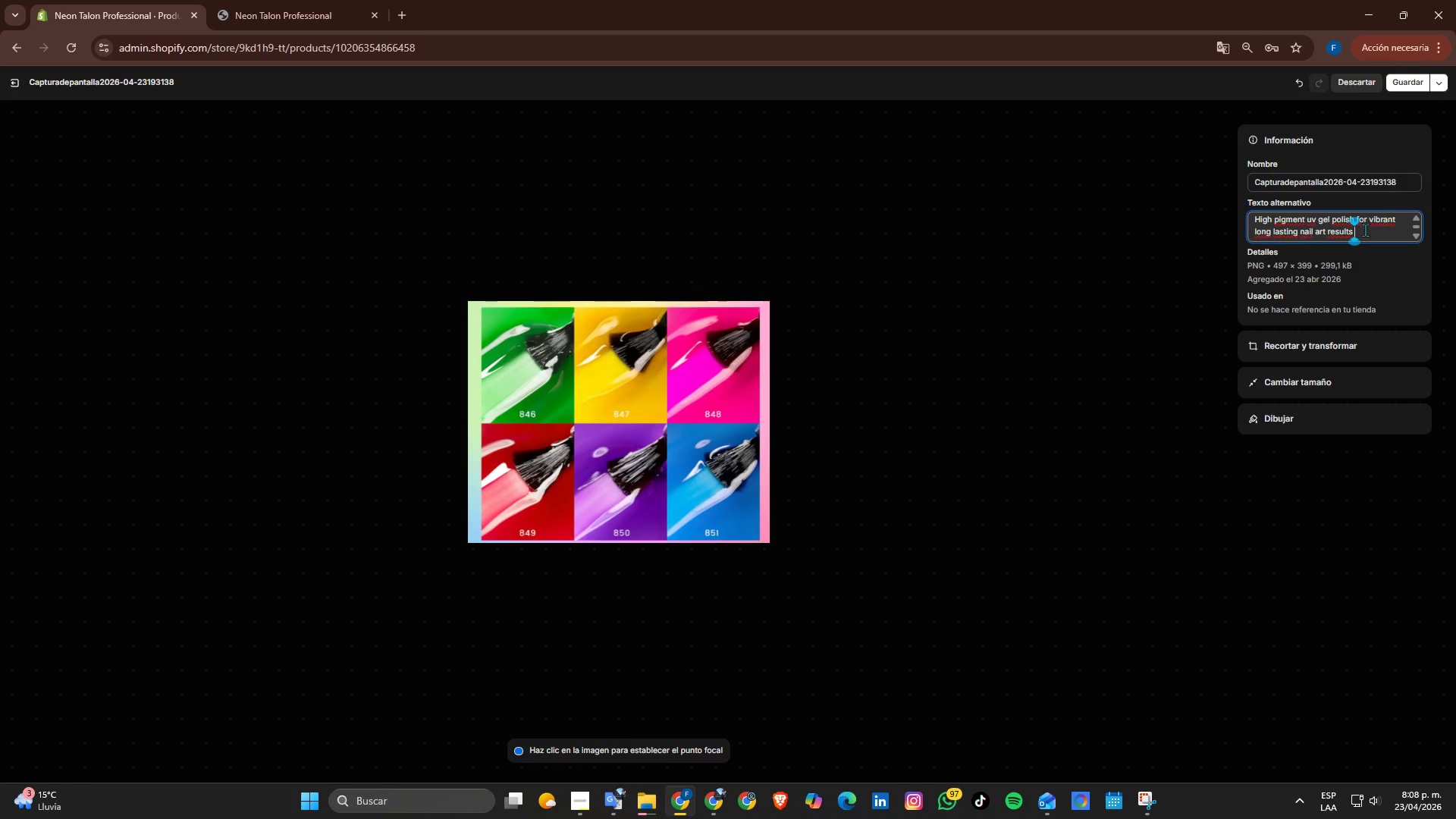 
double_click([1392, 185])
 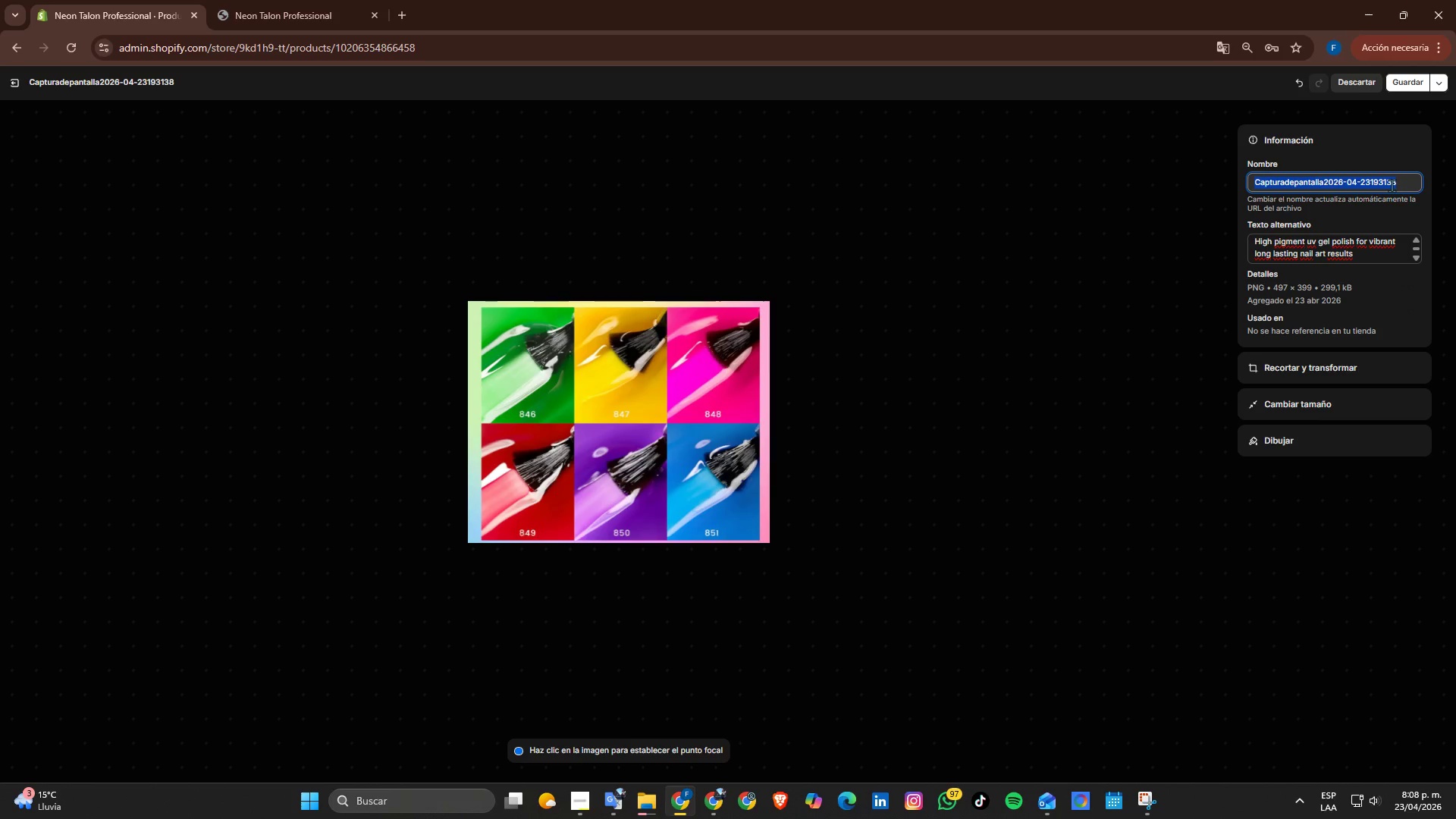 
triple_click([1392, 185])
 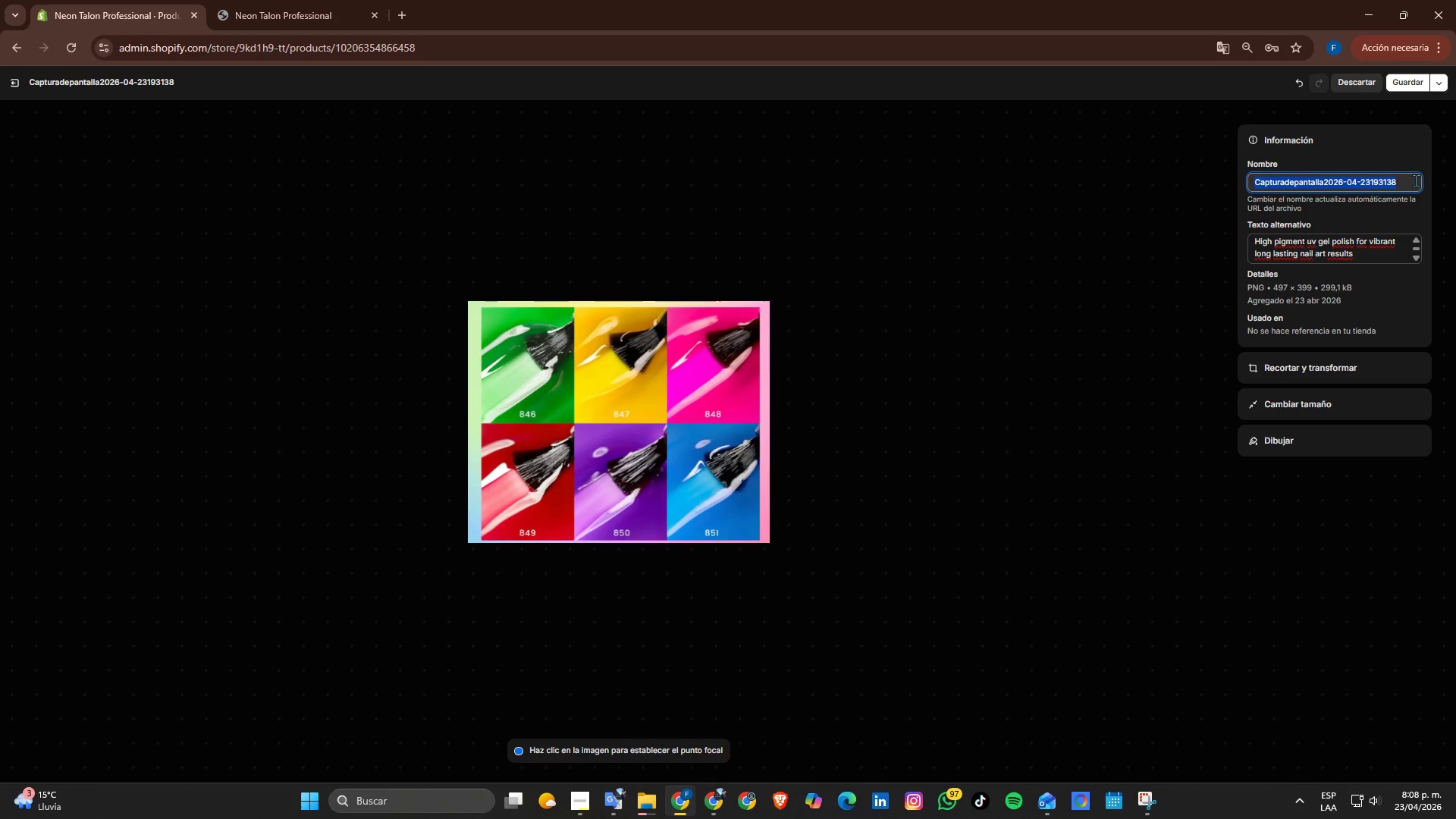 
type(hig)
key(Backspace)
type(gh per)
key(Backspace)
key(Backspace)
type(igment uv gel polish )
 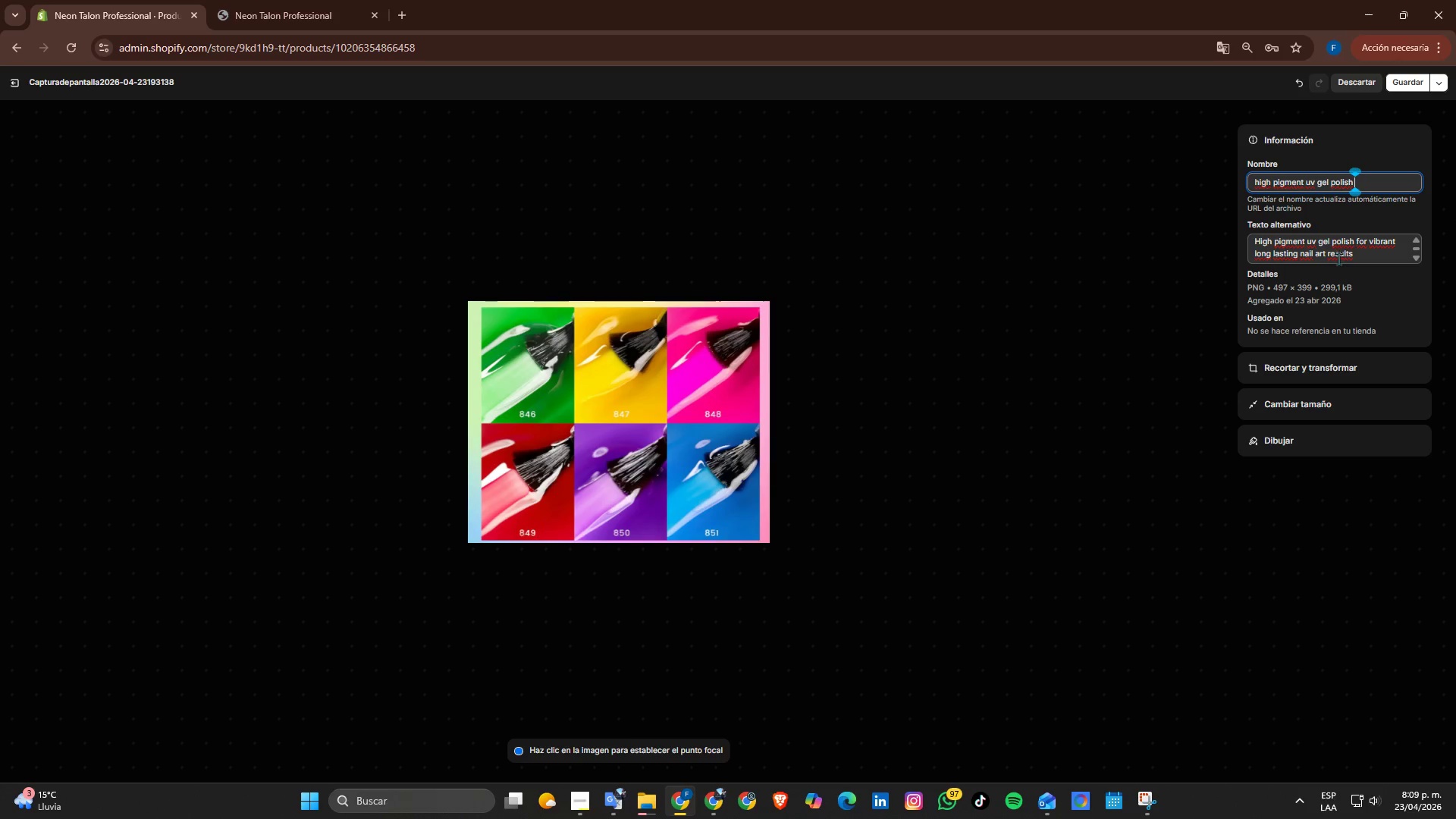 
wait(7.39)
 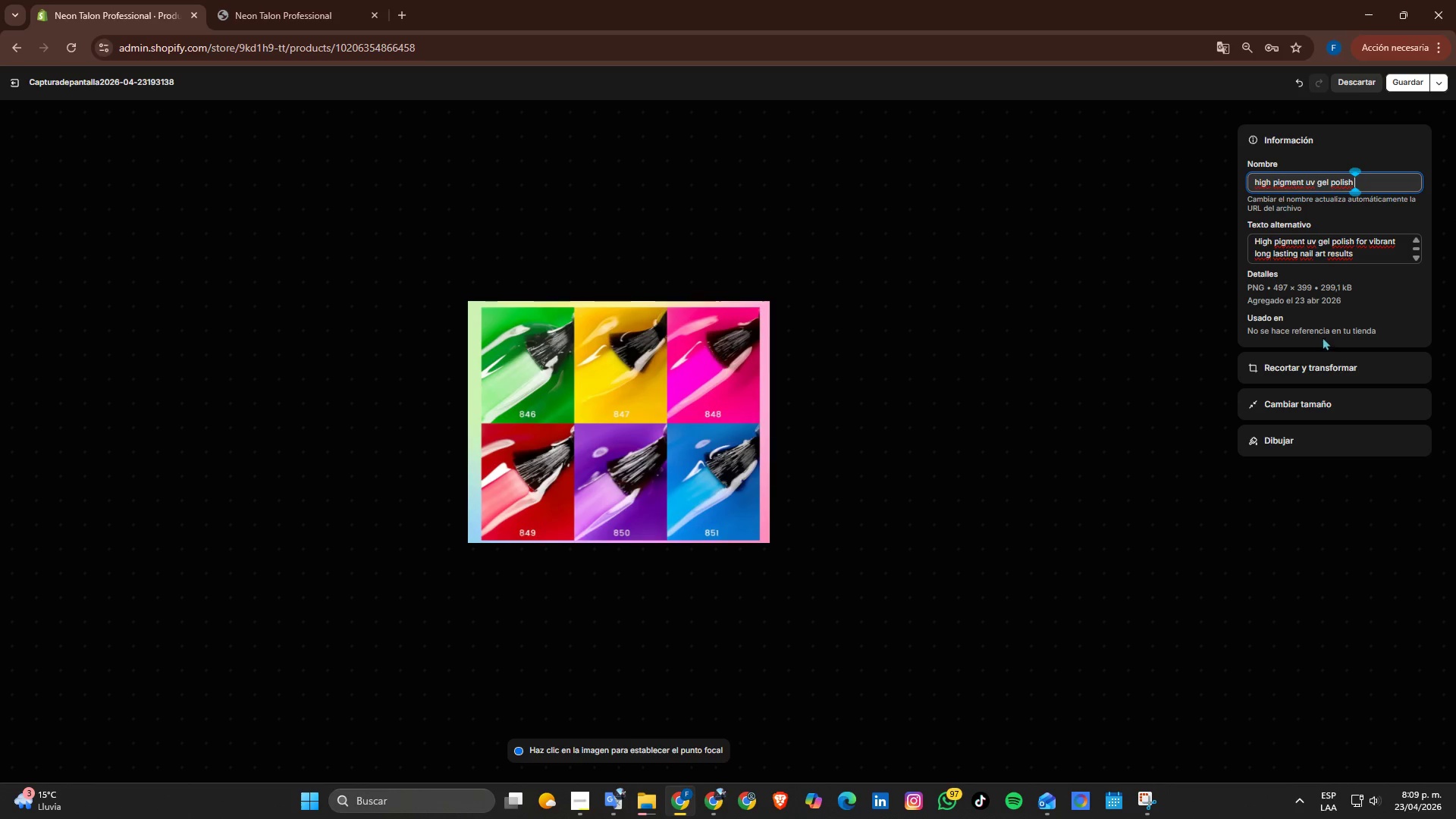 
left_click([1401, 77])
 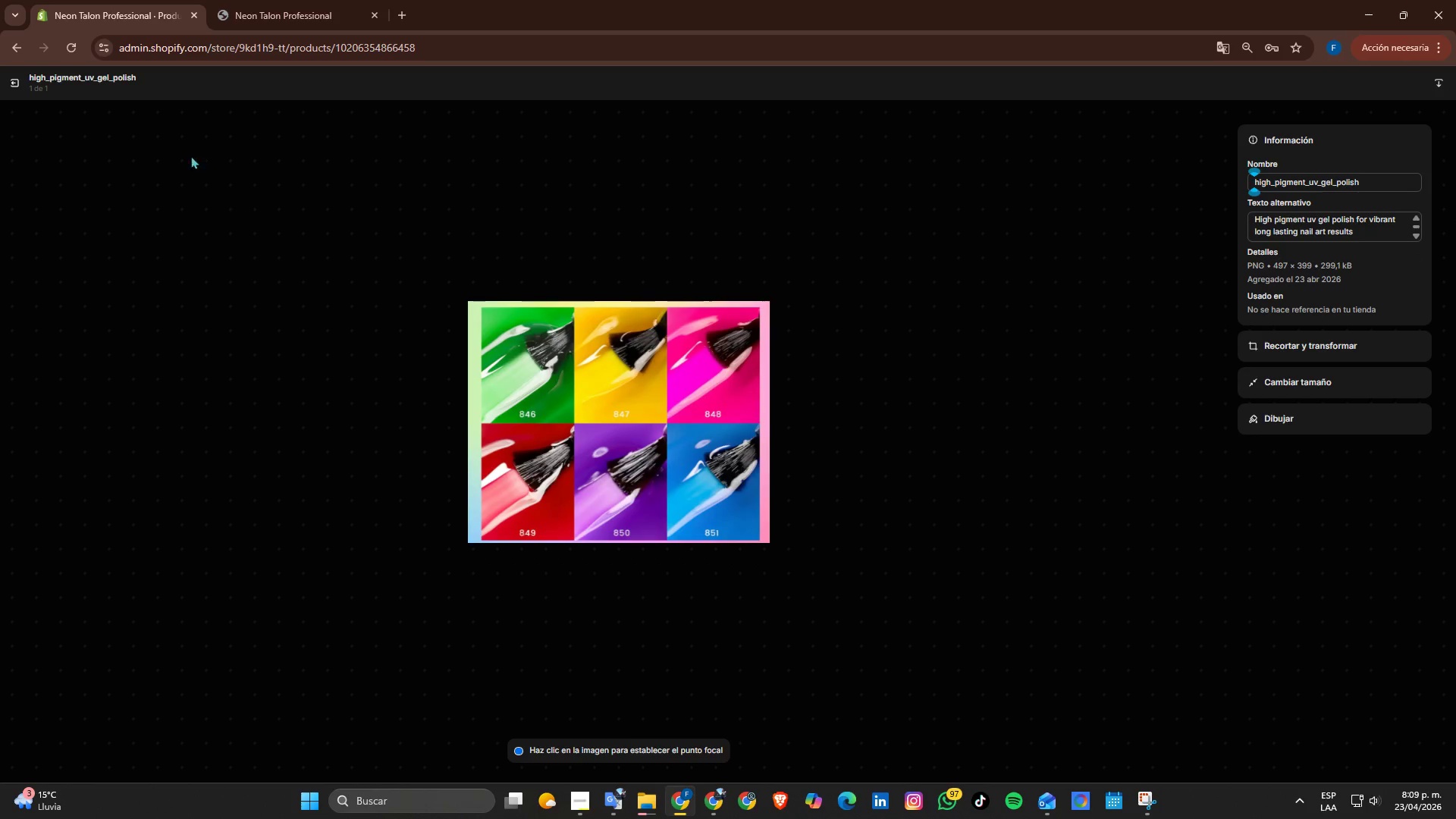 
left_click([14, 85])
 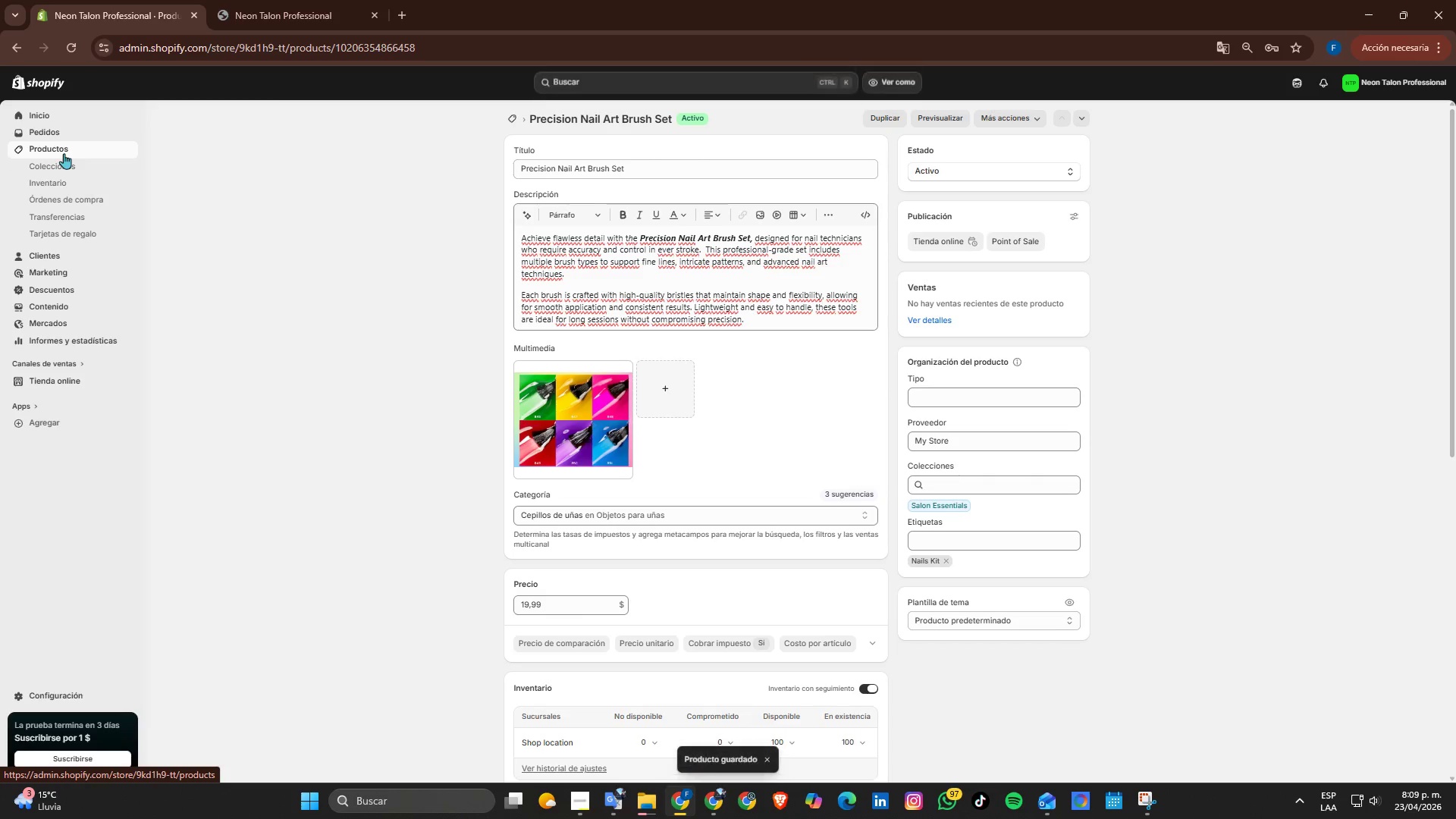 
wait(5.55)
 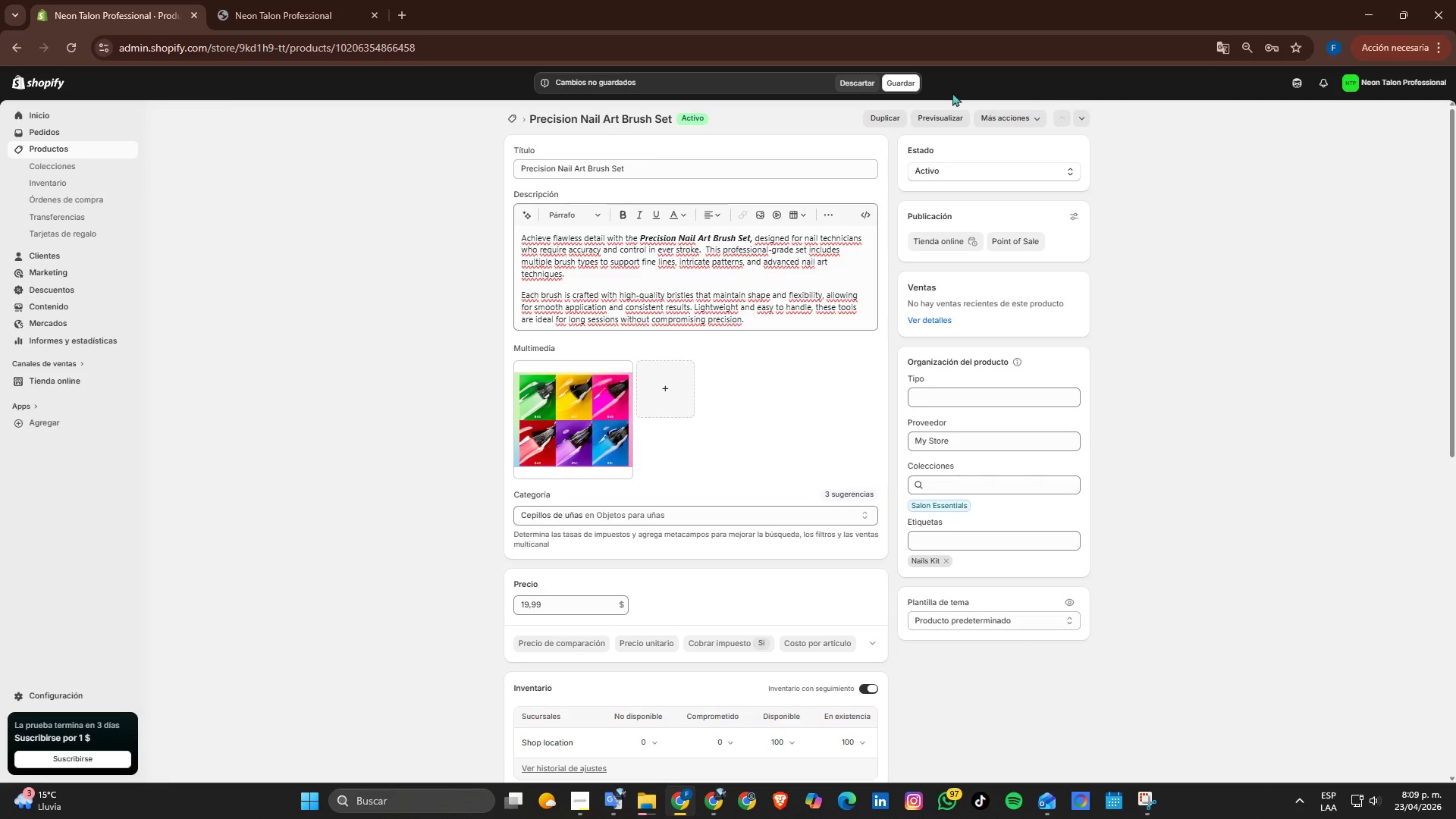 
left_click([64, 153])
 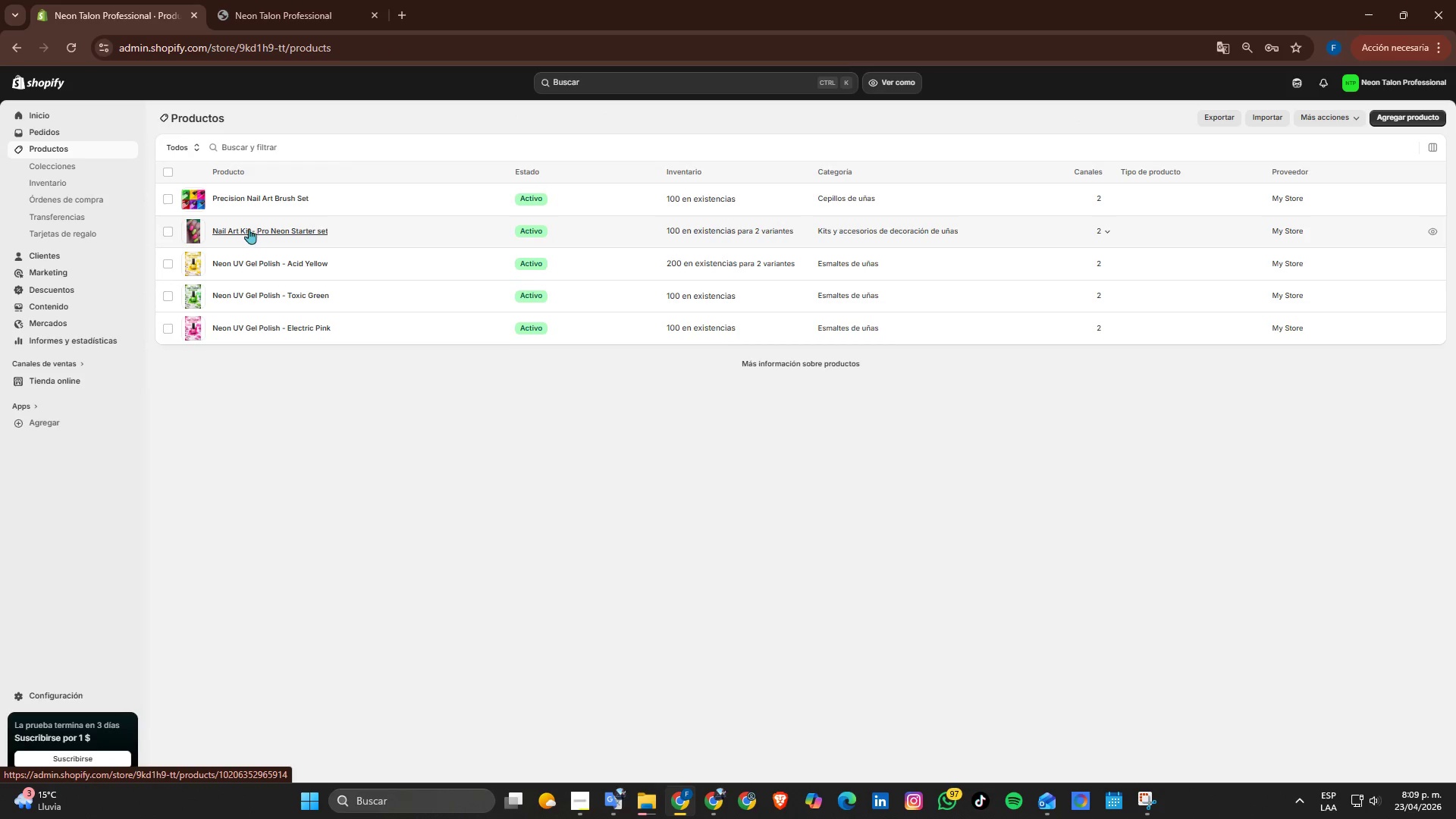 
wait(8.76)
 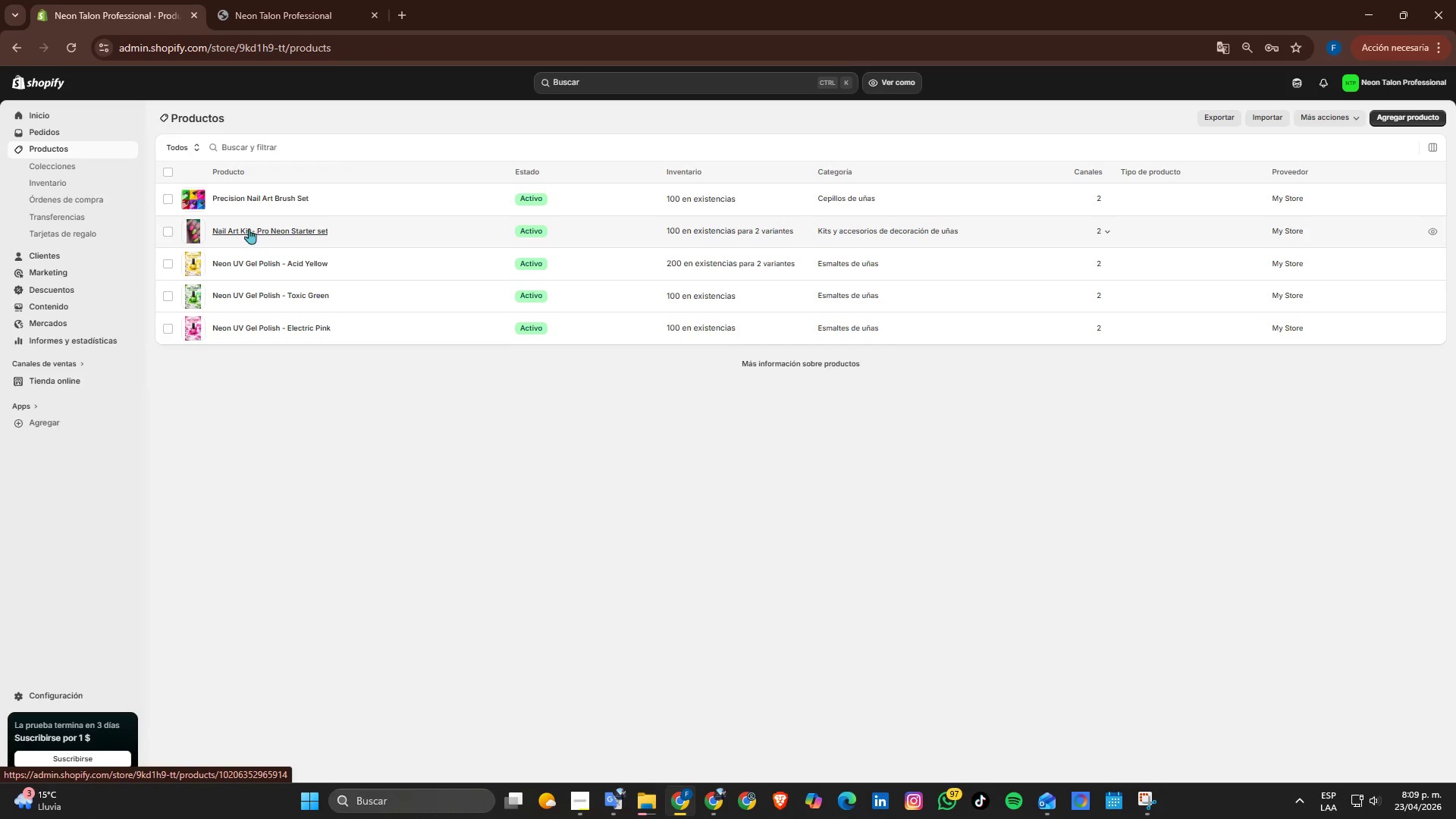 
left_click([130, 380])
 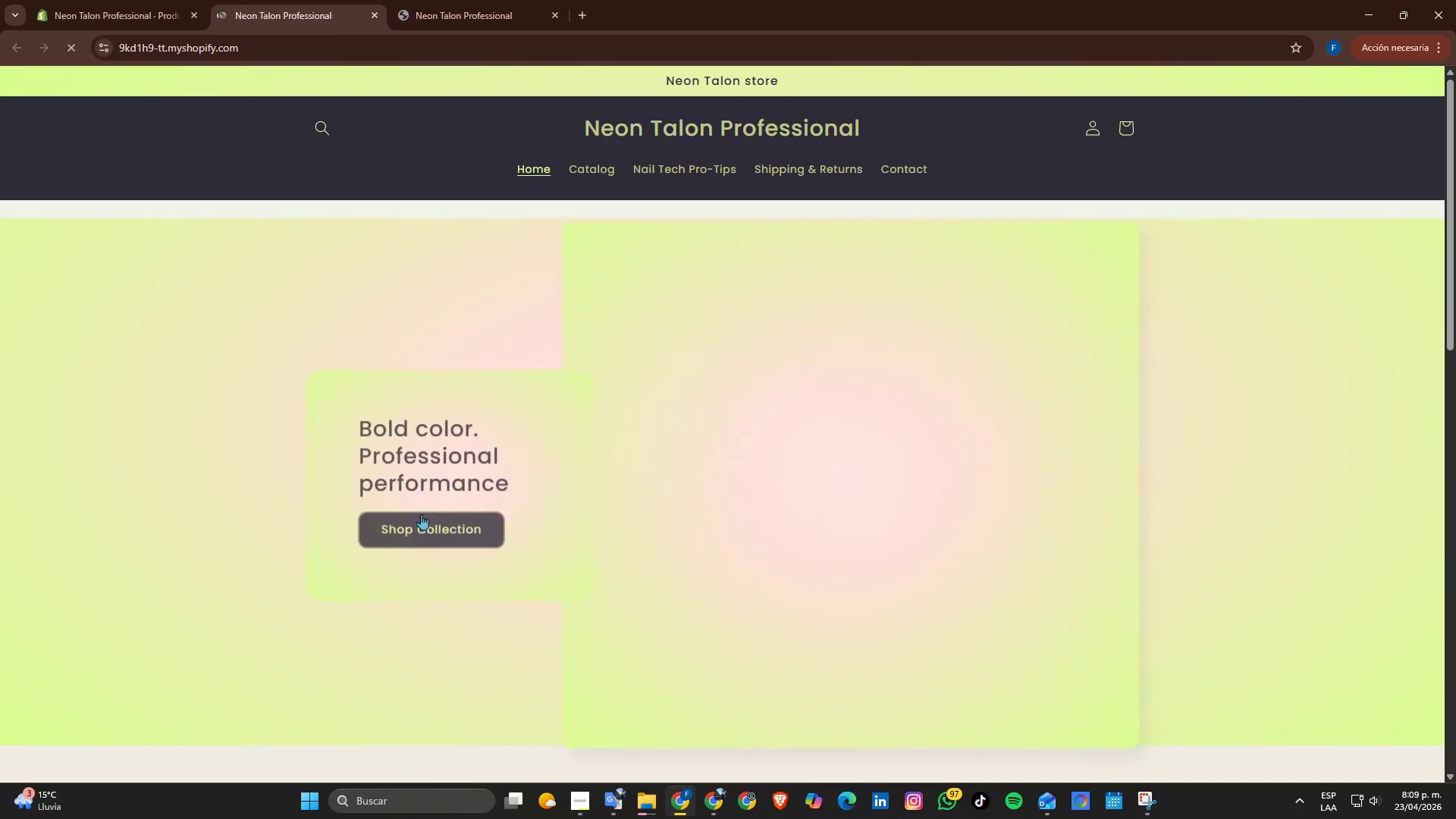 
scroll: coordinate [393, 511], scroll_direction: down, amount: 4.0
 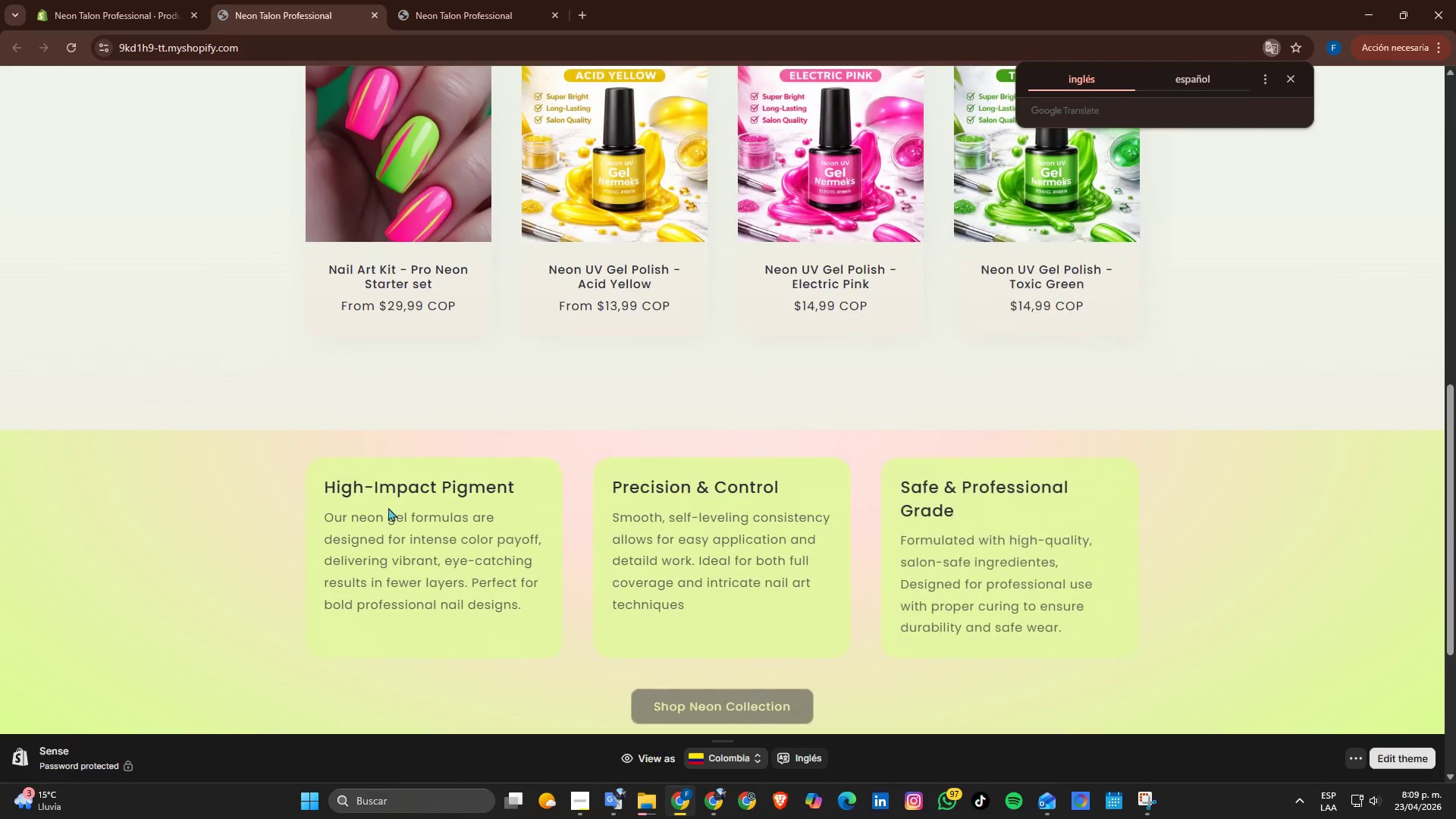 
left_click([408, 497])
 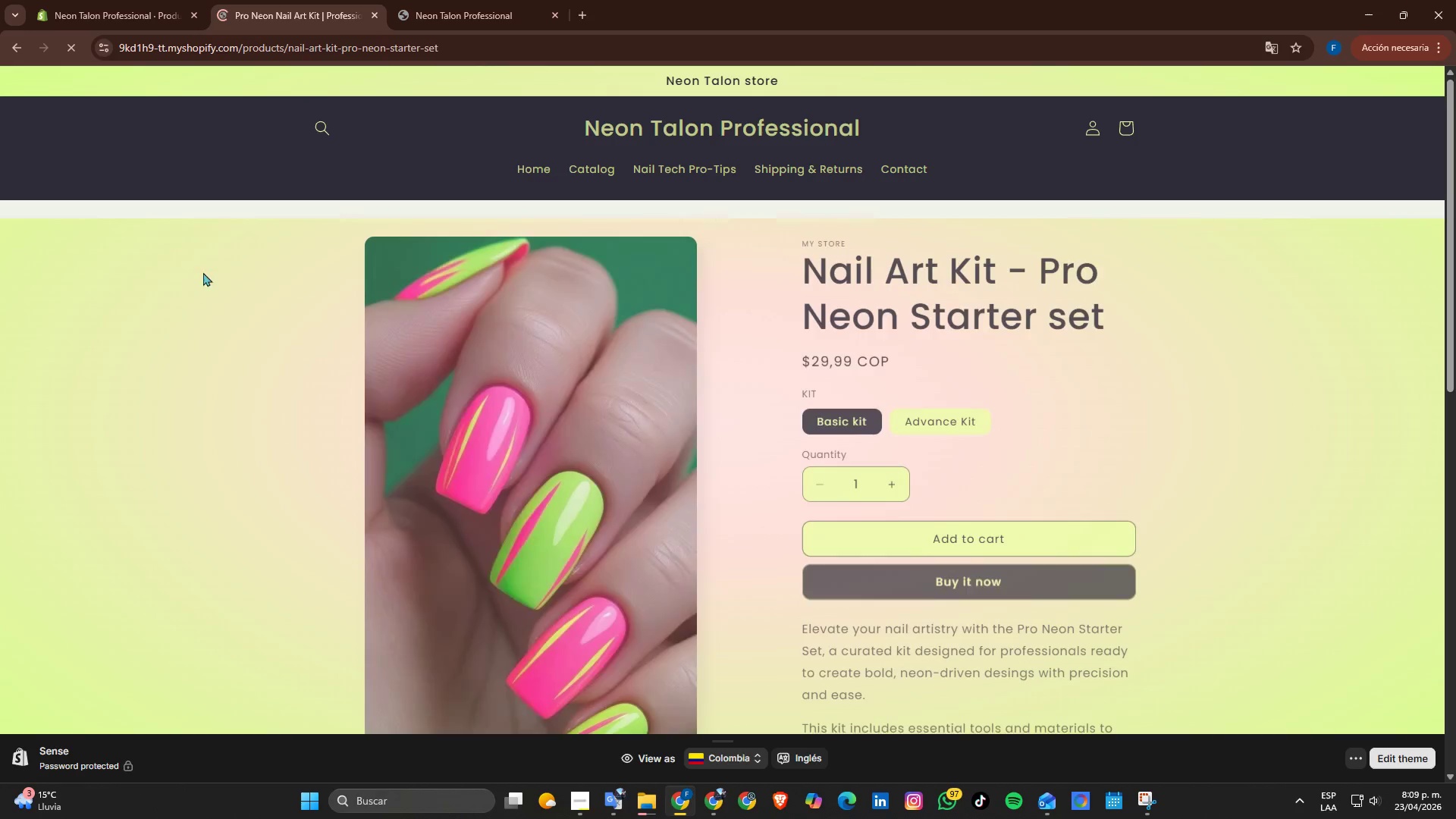 
scroll: coordinate [388, 507], scroll_direction: up, amount: 1.0
 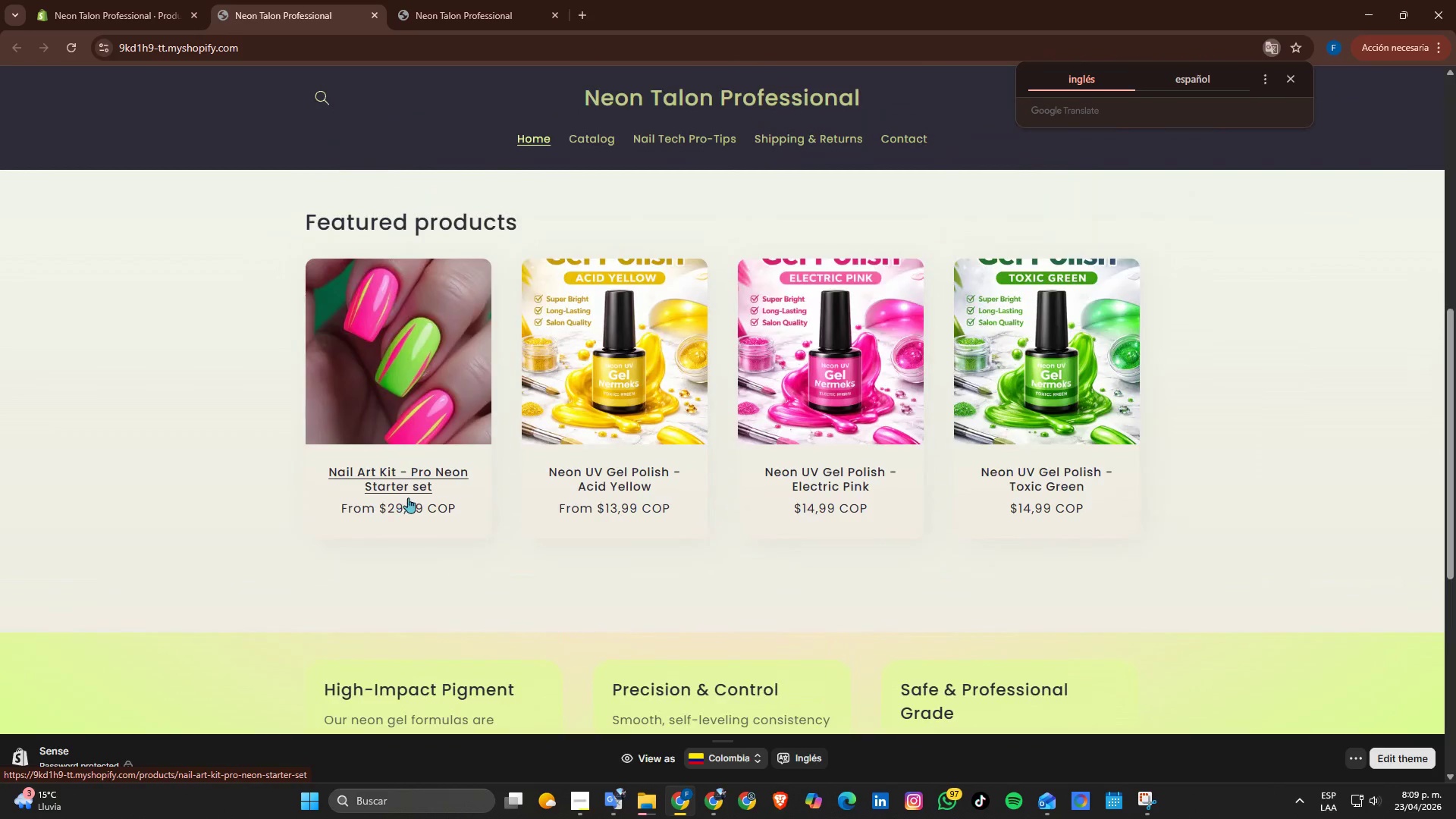 
scroll: coordinate [430, 428], scroll_direction: down, amount: 3.0
 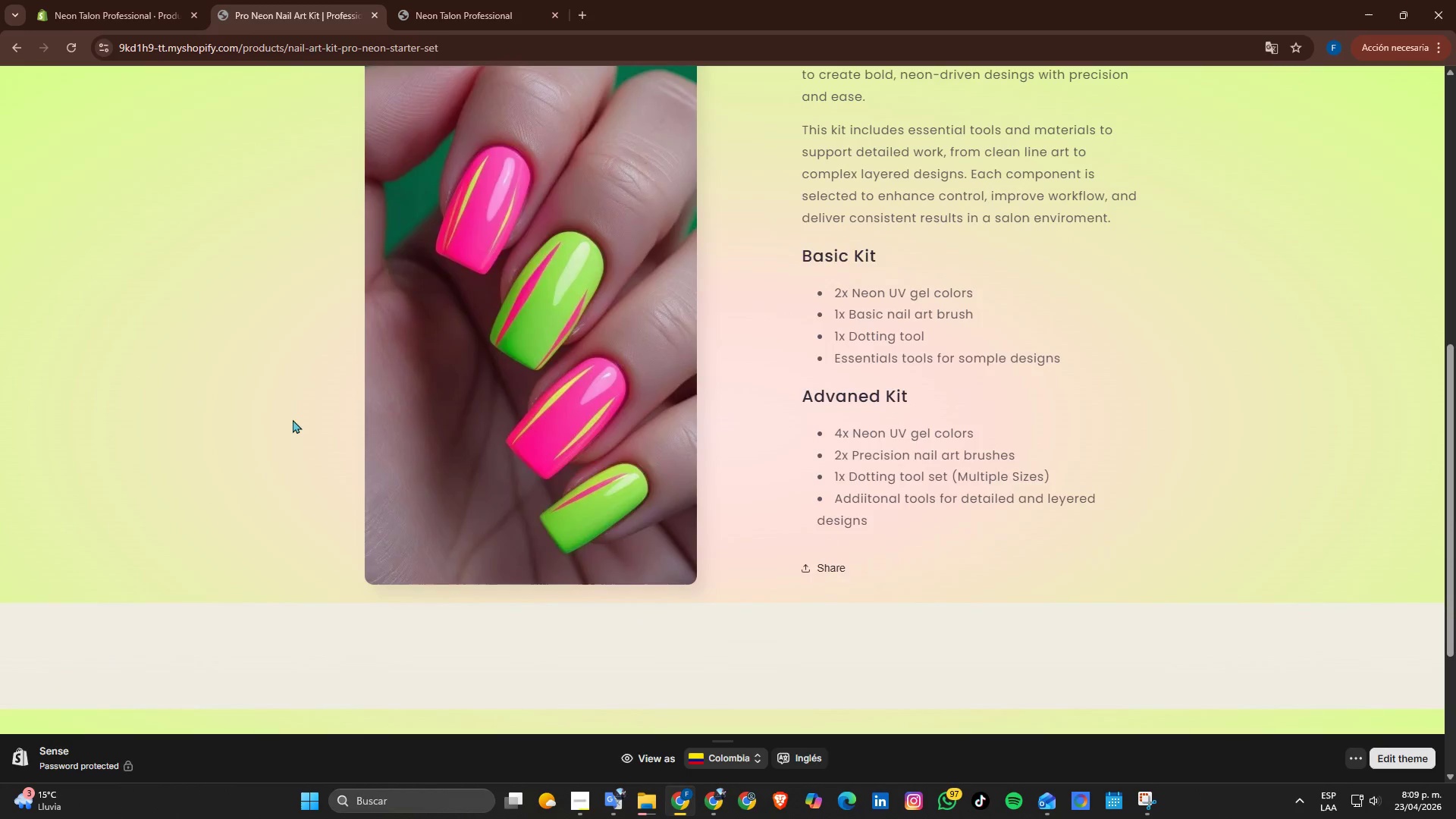 
scroll: coordinate [293, 419], scroll_direction: up, amount: 4.0
 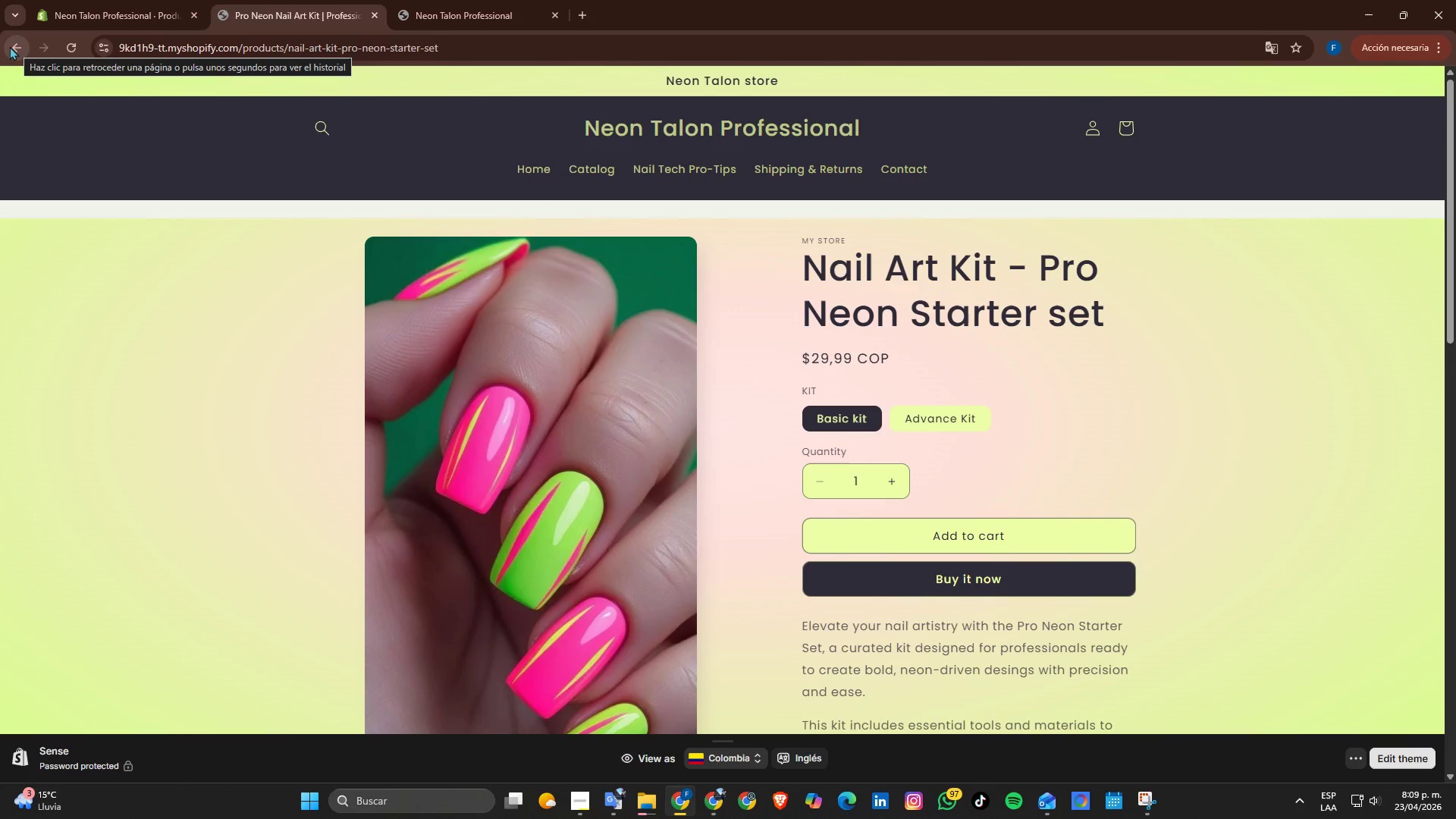 
left_click([10, 46])
 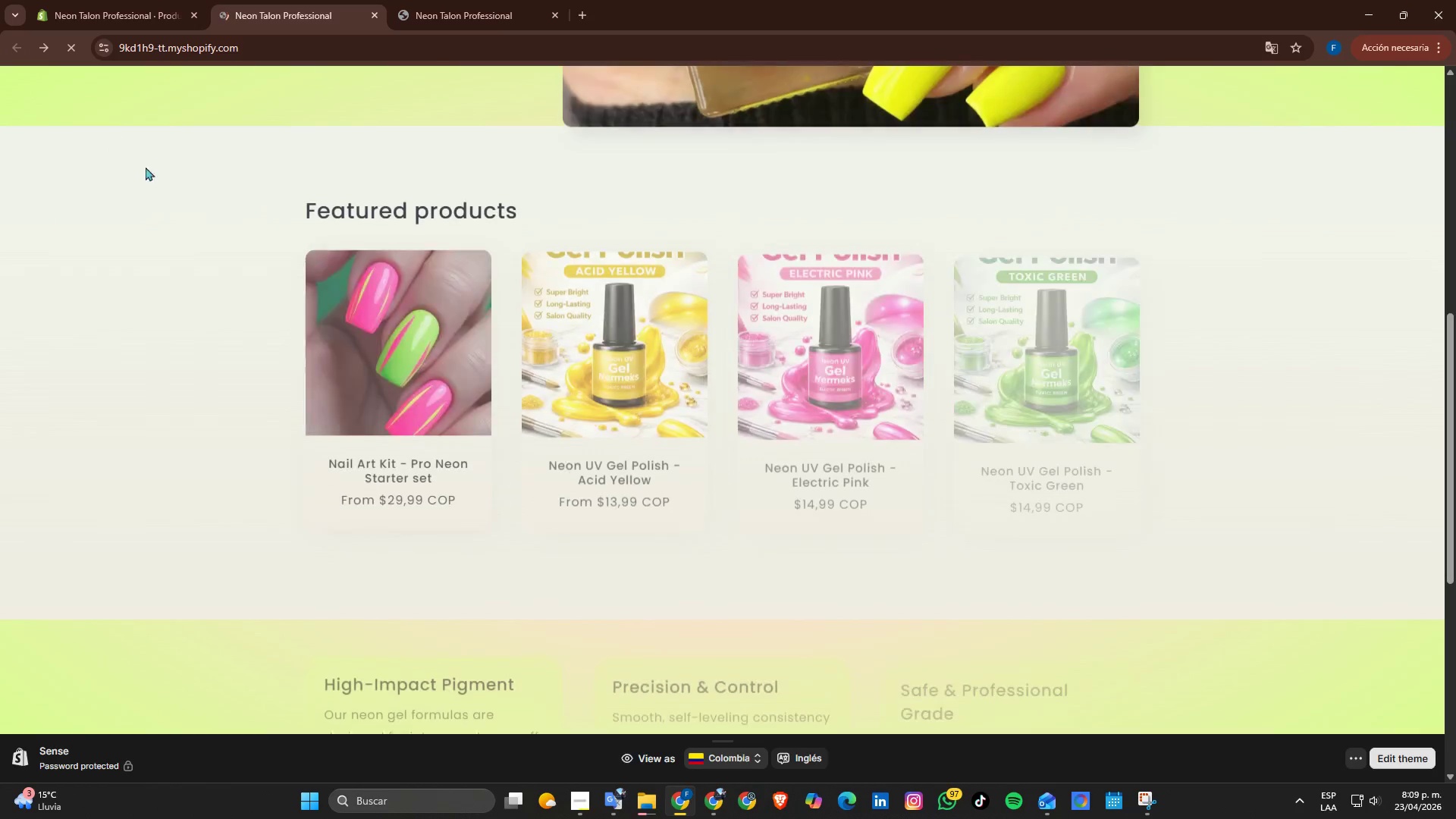 
scroll: coordinate [347, 328], scroll_direction: down, amount: 3.0
 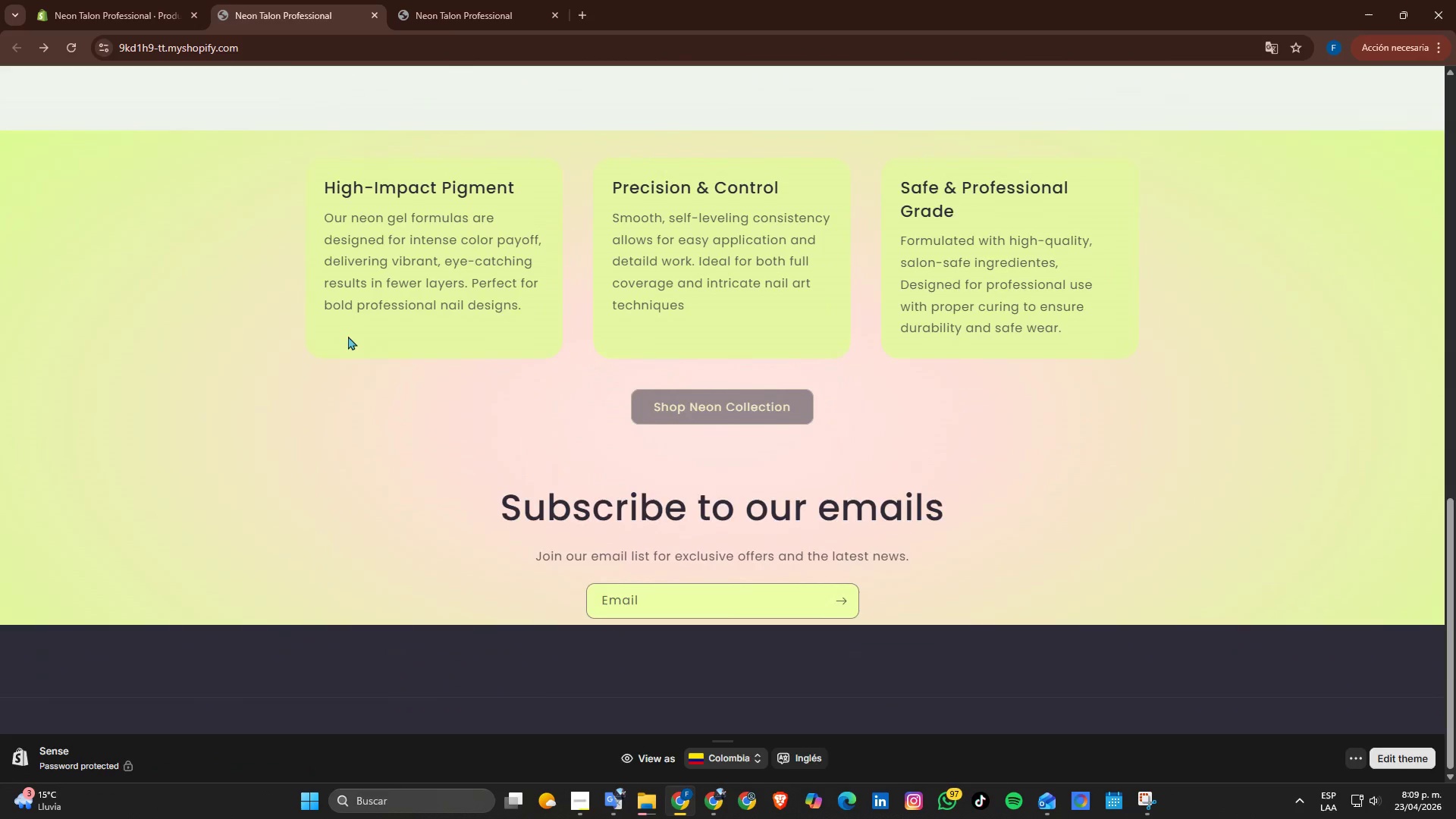 
scroll: coordinate [814, 410], scroll_direction: up, amount: 9.0
 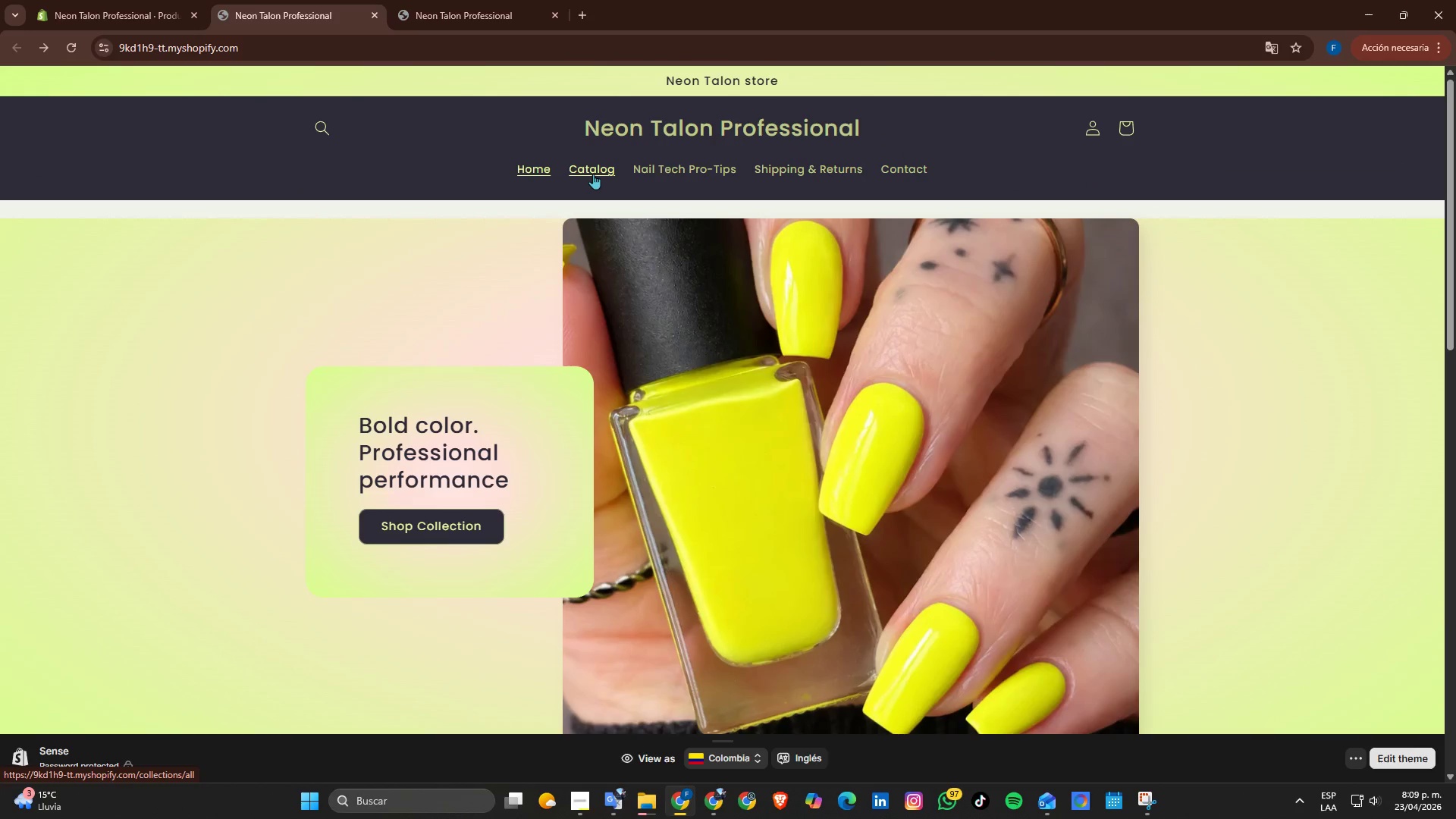 
left_click([593, 174])
 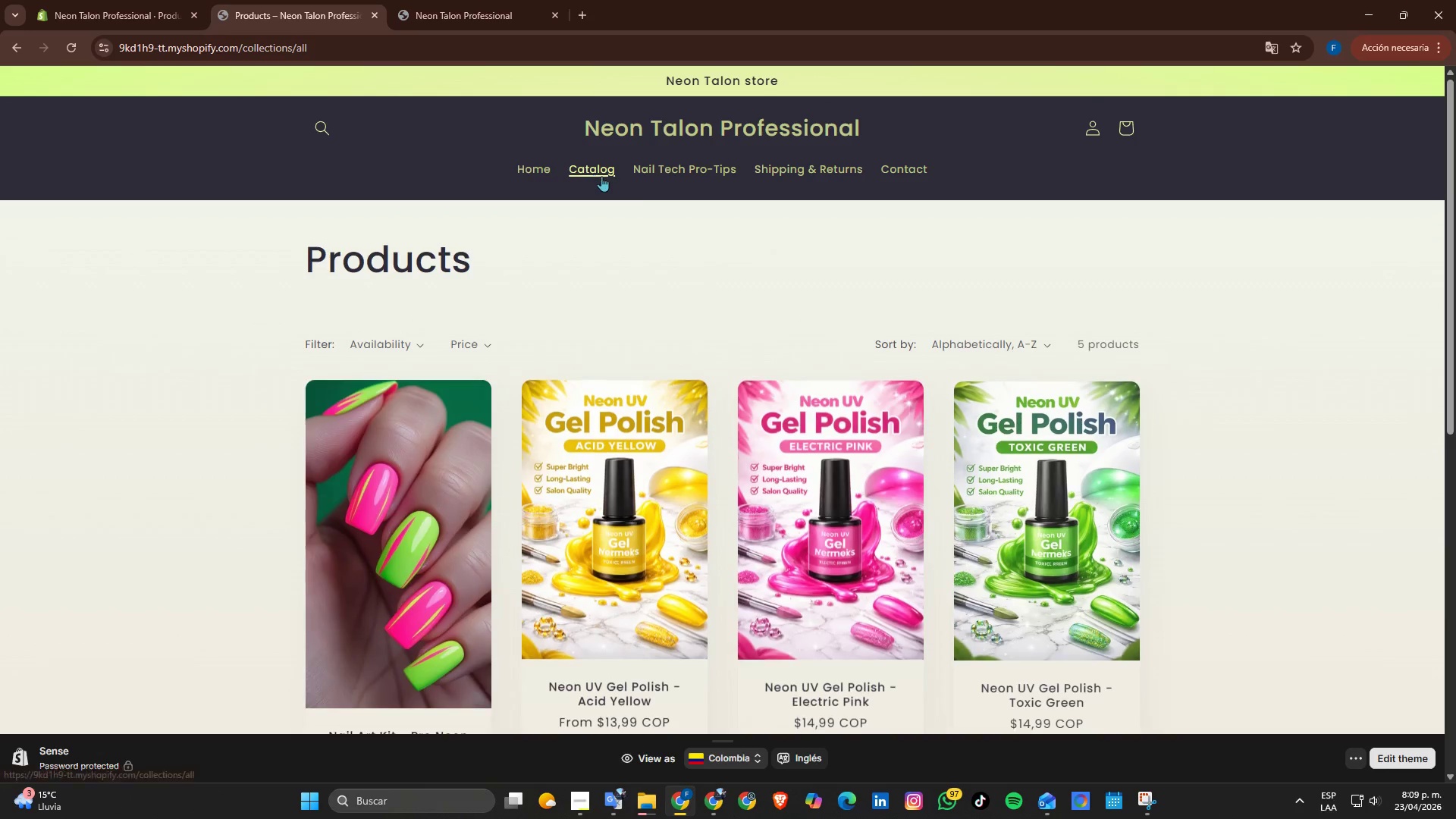 
scroll: coordinate [701, 400], scroll_direction: down, amount: 2.0
 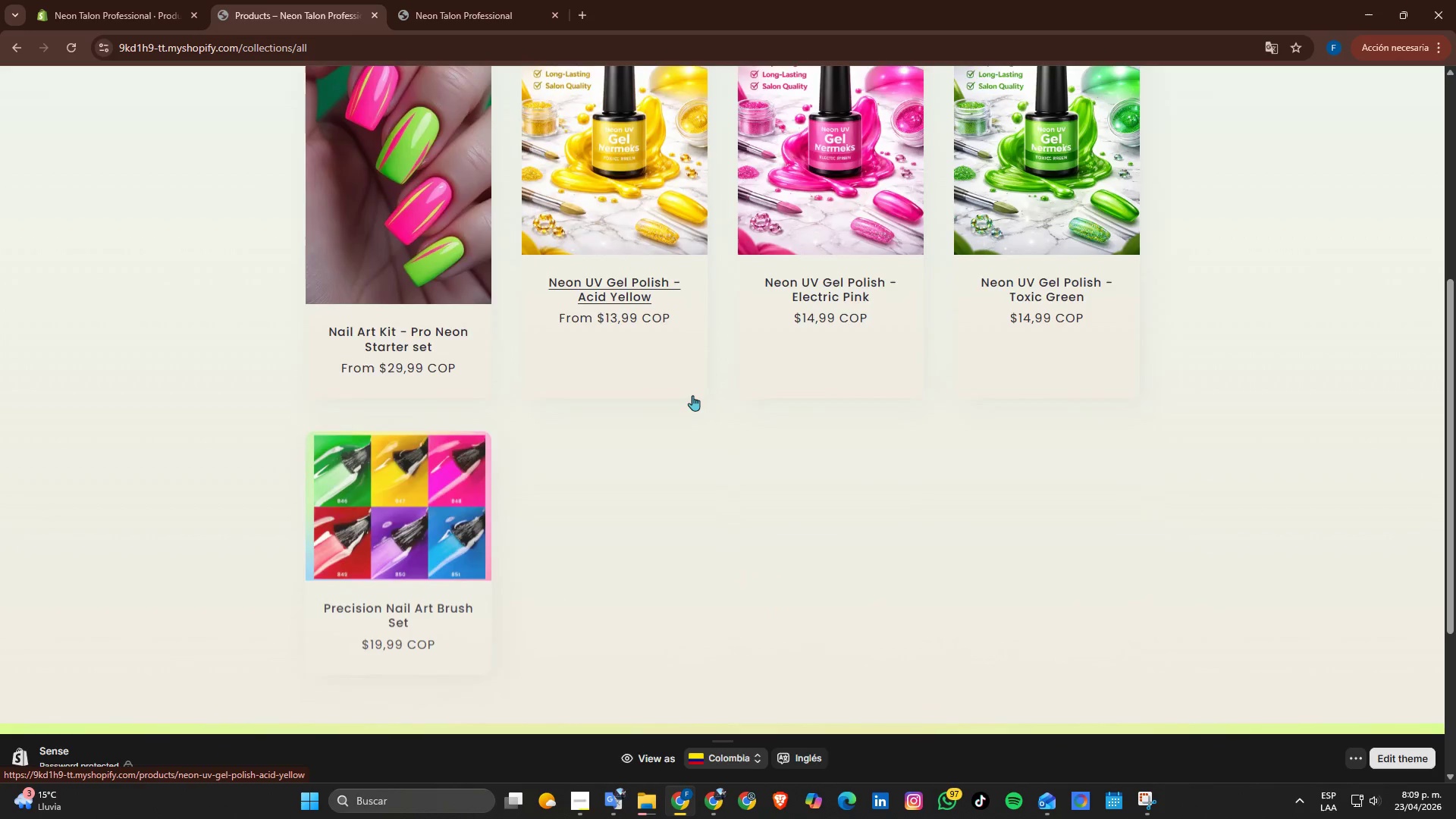 
scroll: coordinate [668, 318], scroll_direction: none, amount: 0.0
 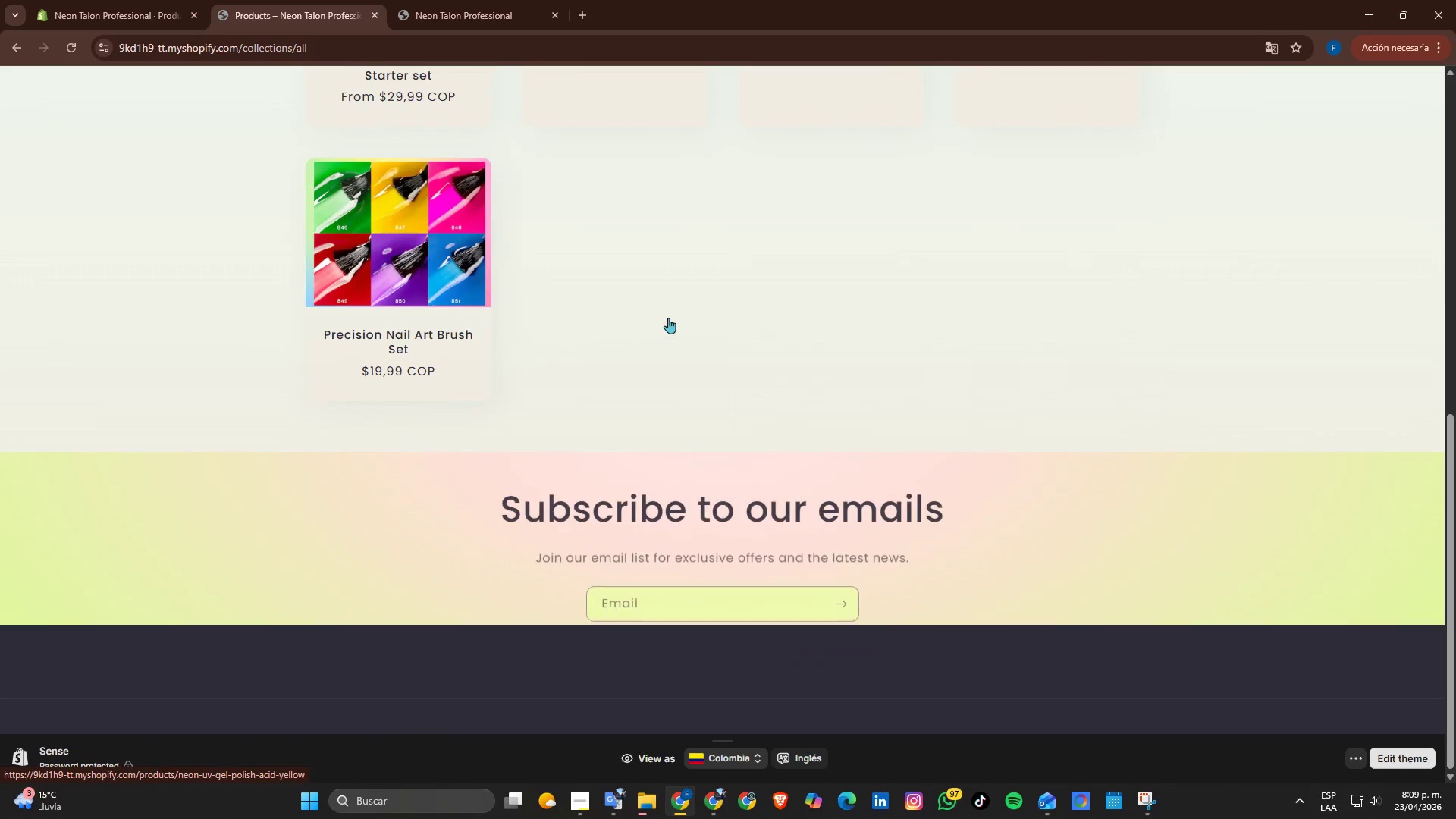 
scroll: coordinate [668, 318], scroll_direction: up, amount: 3.0
 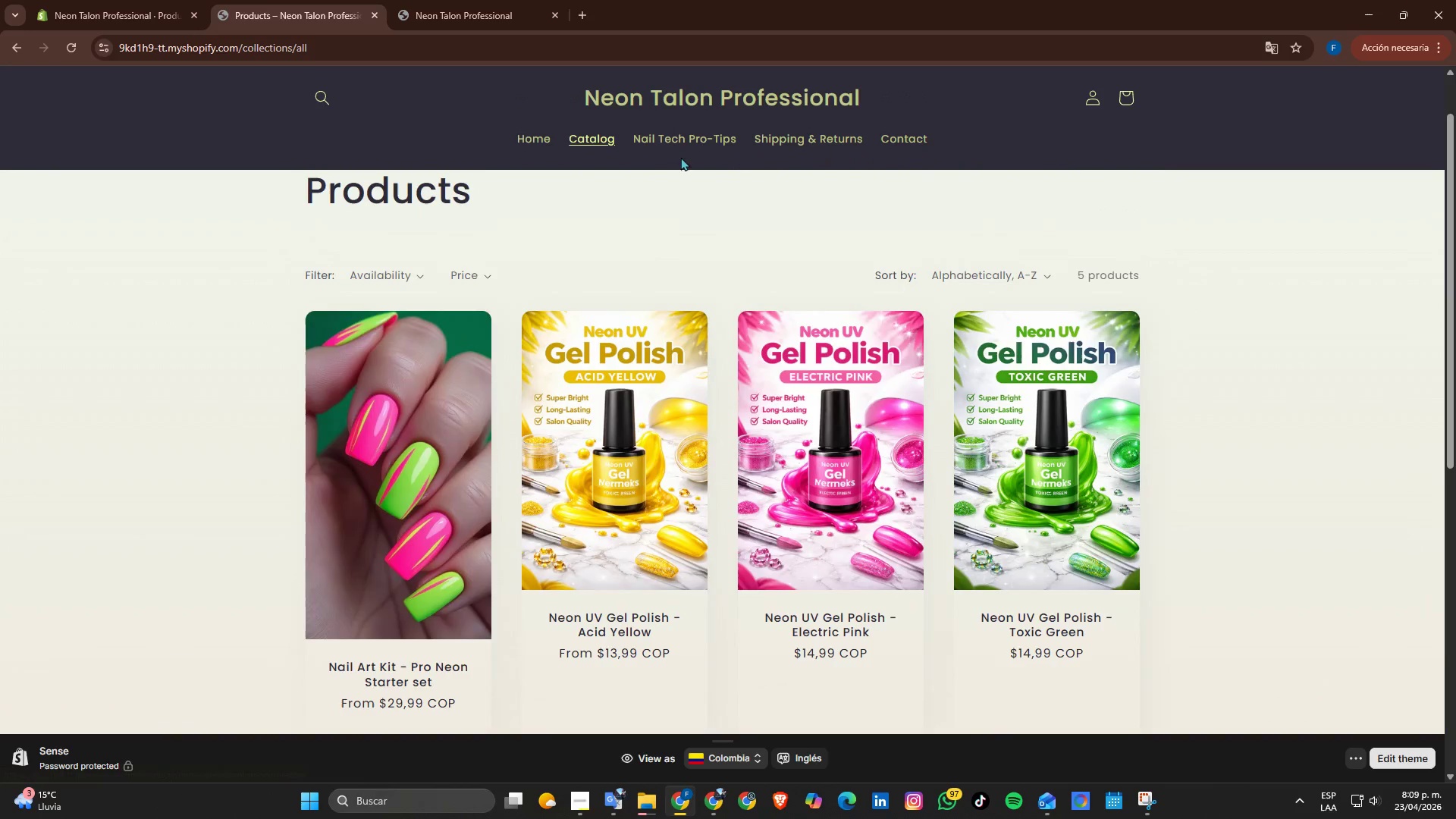 
left_click([682, 146])
 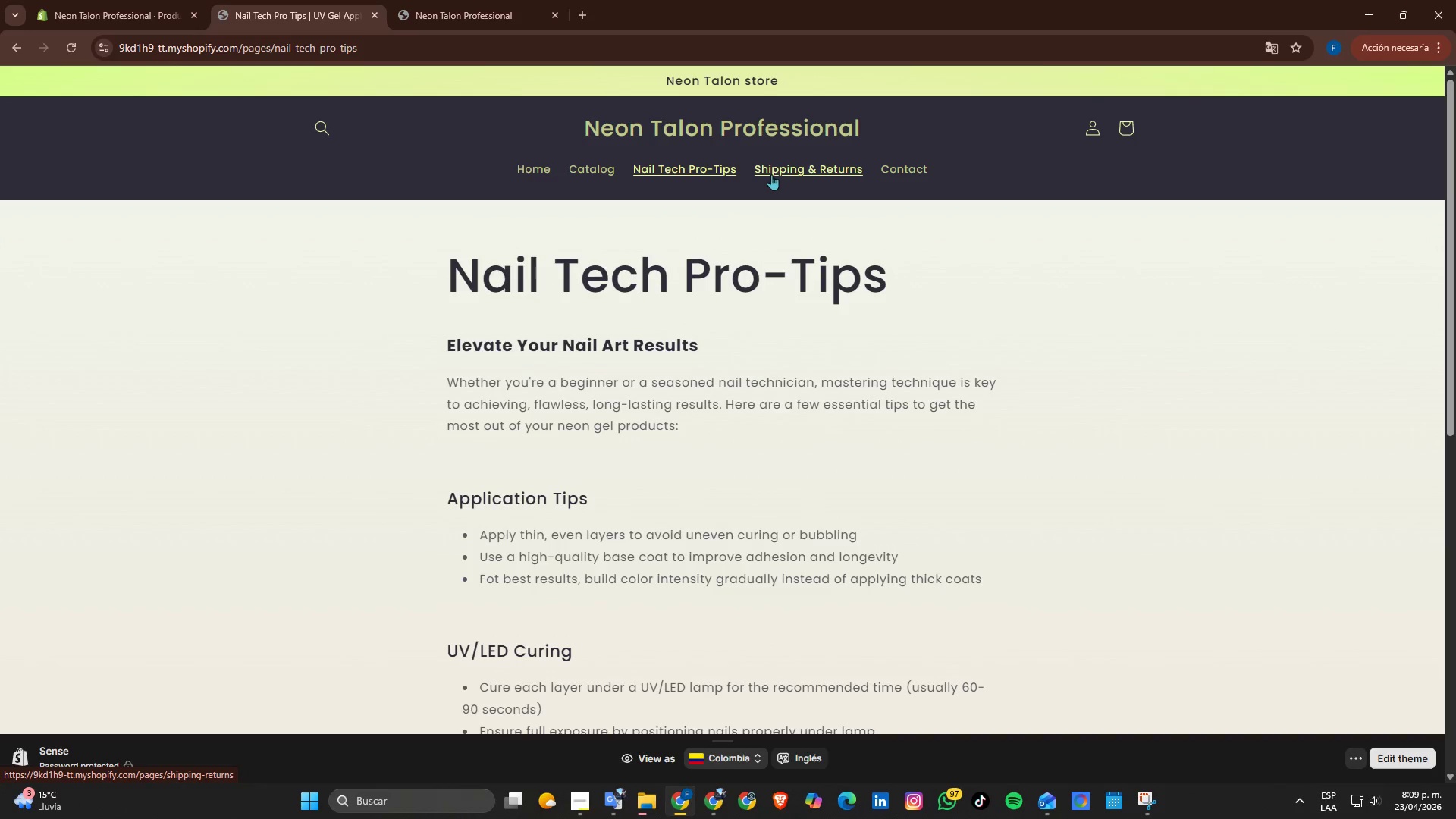 